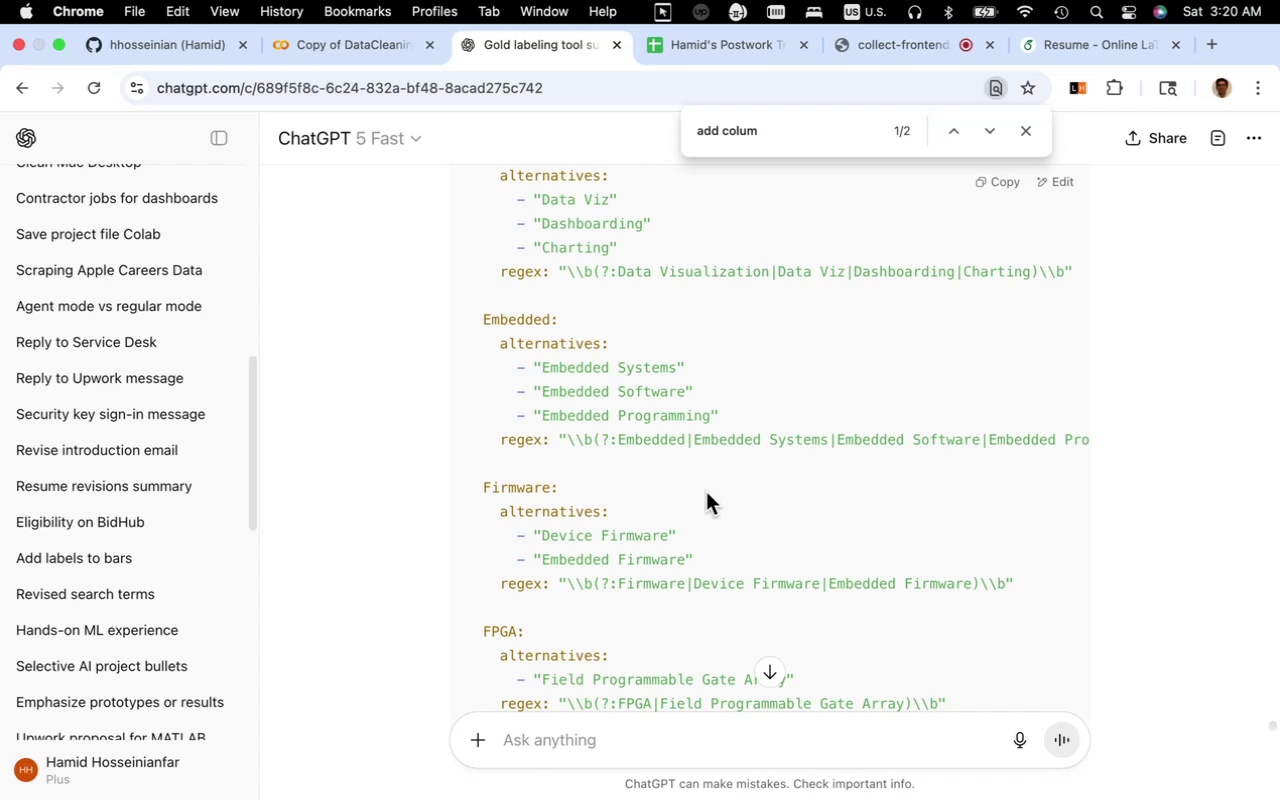 
wait(9.07)
 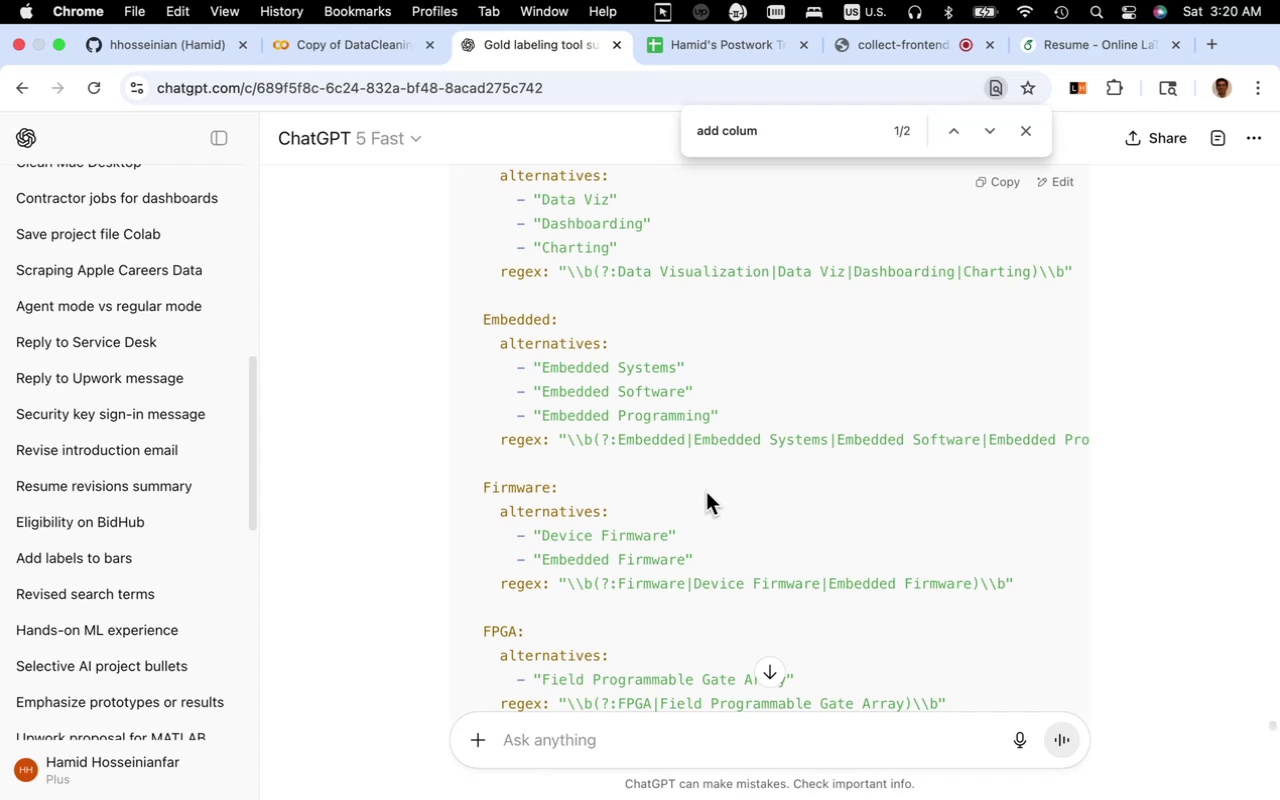 
scroll: coordinate [742, 528], scroll_direction: down, amount: 9.0
 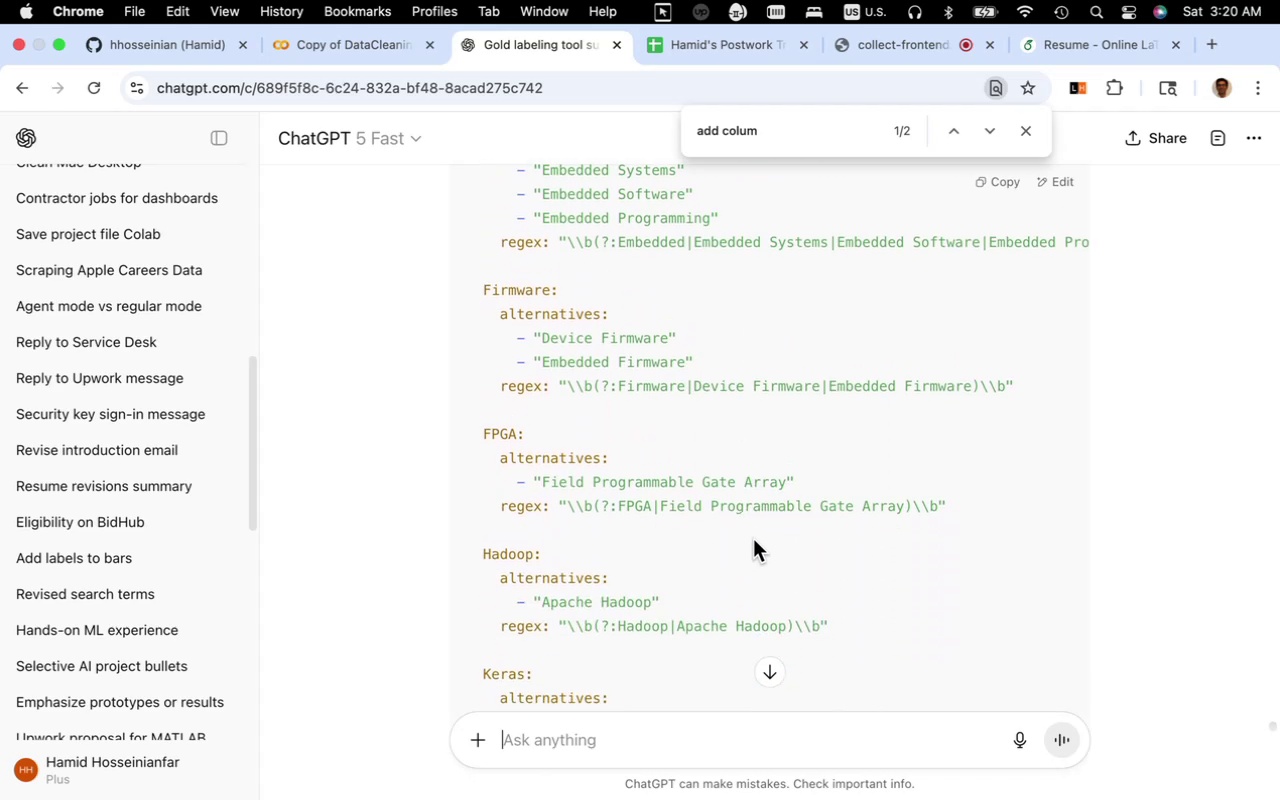 
wait(8.33)
 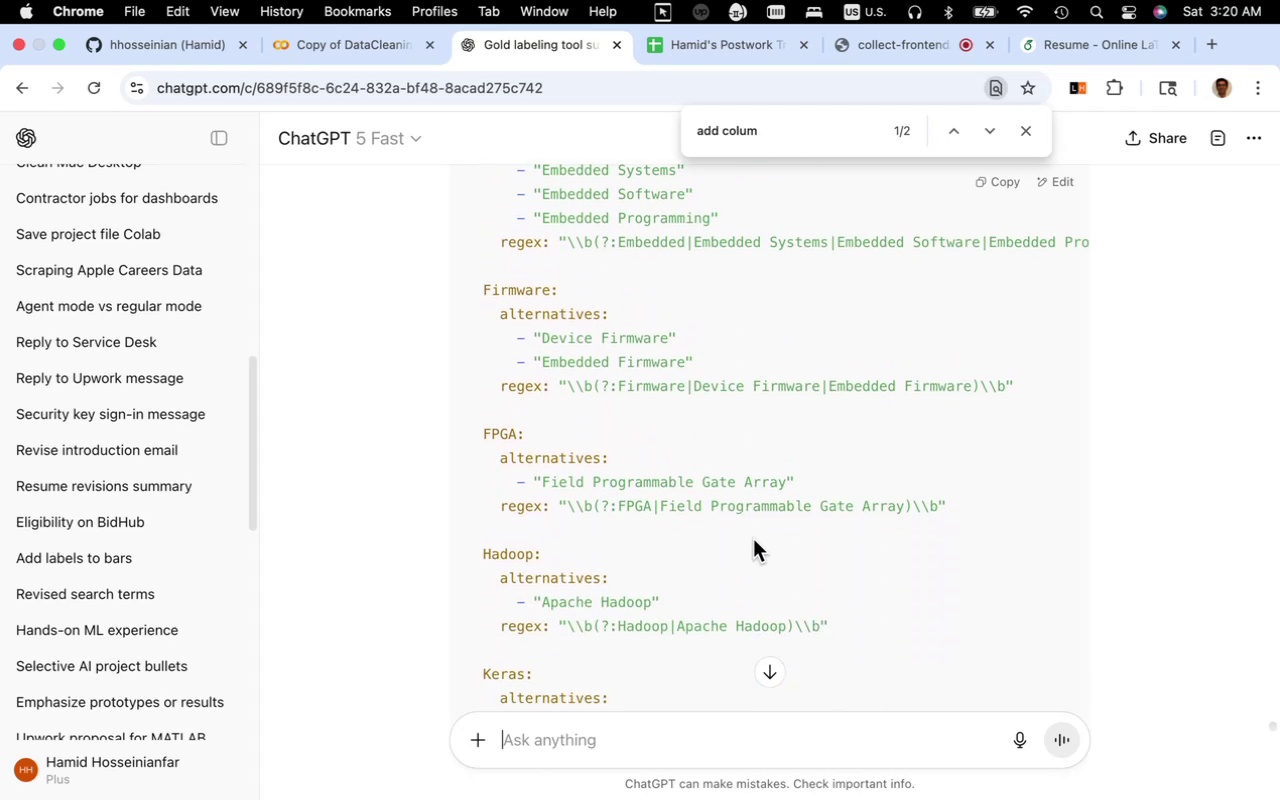 
scroll: coordinate [753, 539], scroll_direction: down, amount: 23.0
 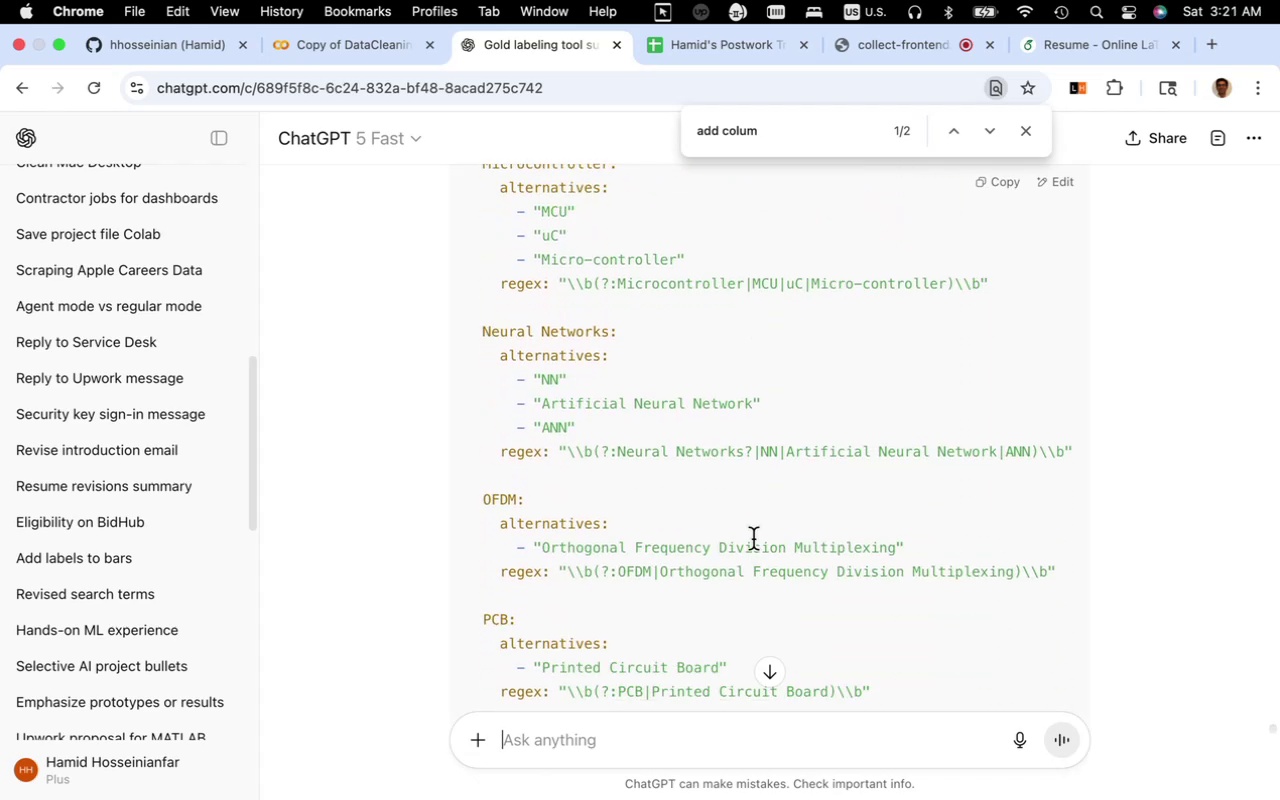 
scroll: coordinate [757, 541], scroll_direction: down, amount: 27.0
 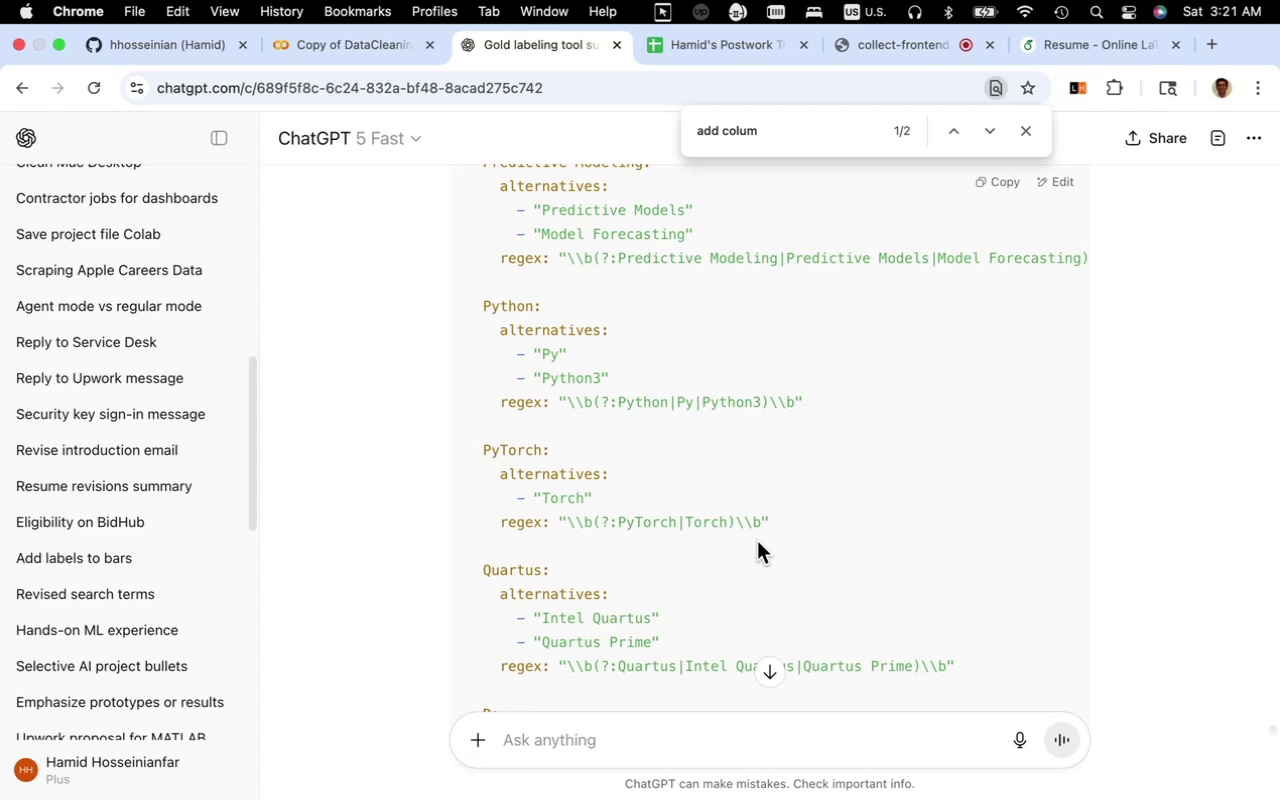 
wait(6.85)
 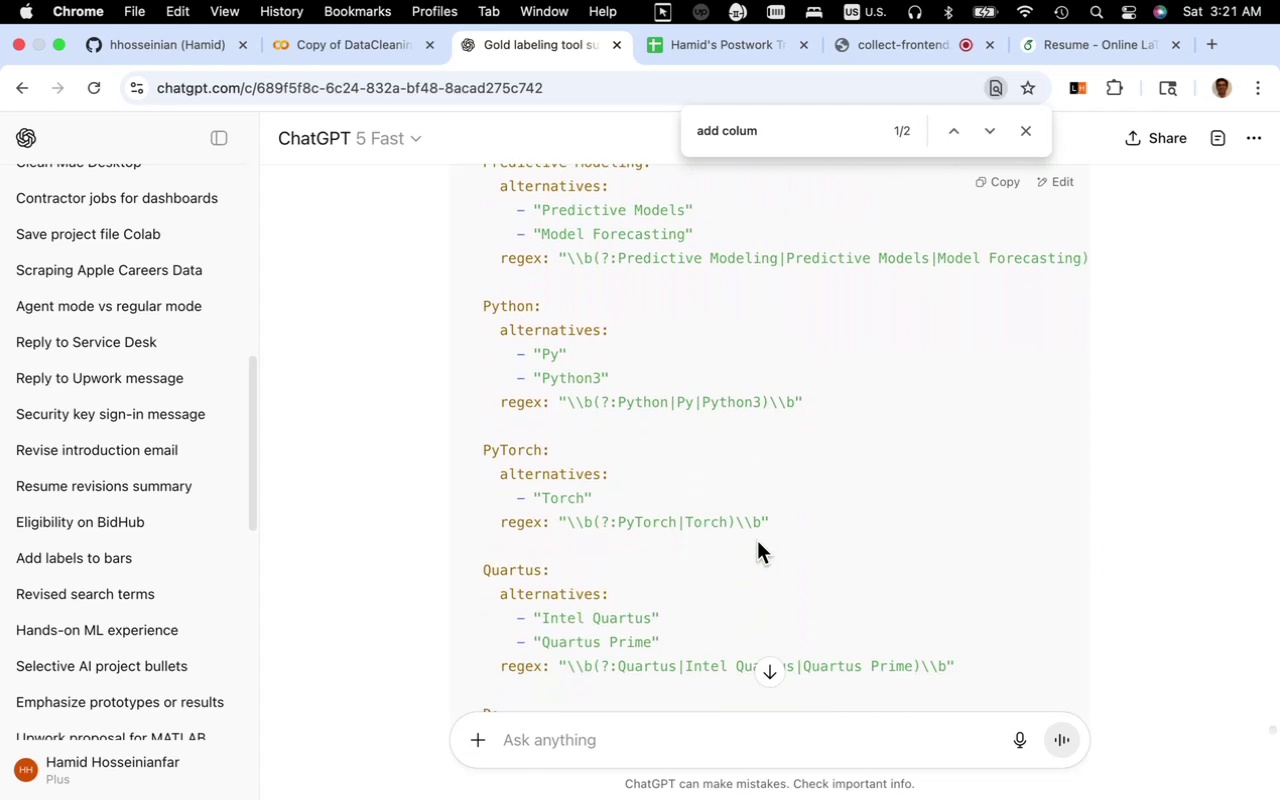 
scroll: coordinate [756, 539], scroll_direction: down, amount: 11.0
 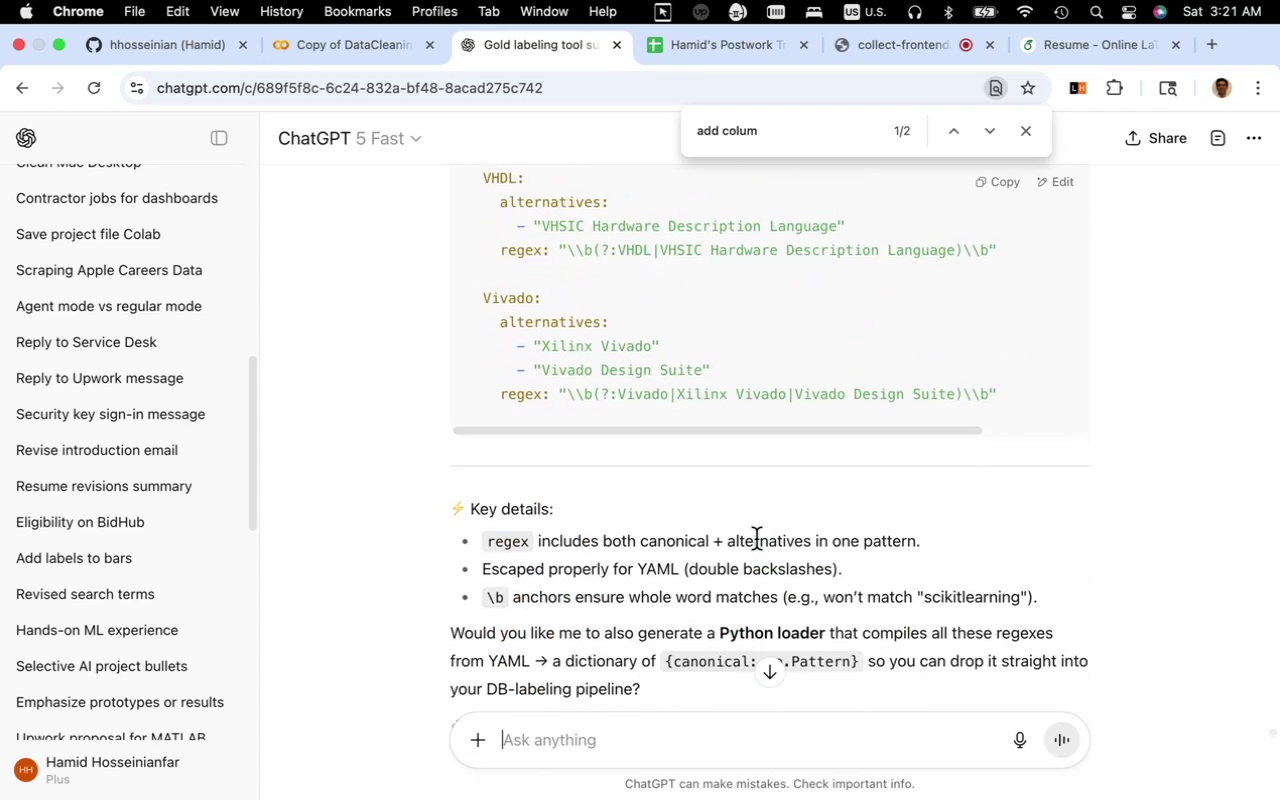 
scroll: coordinate [756, 539], scroll_direction: up, amount: 9.0
 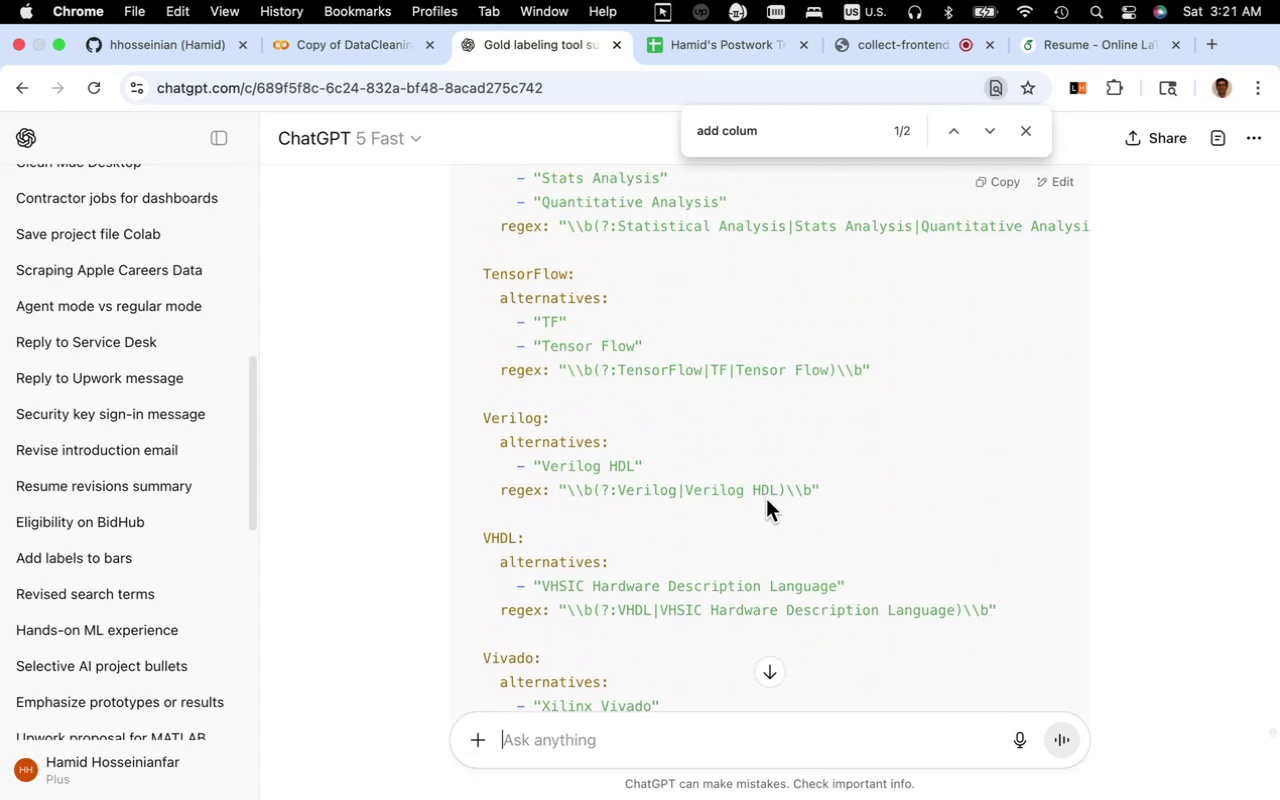 
left_click([767, 493])
 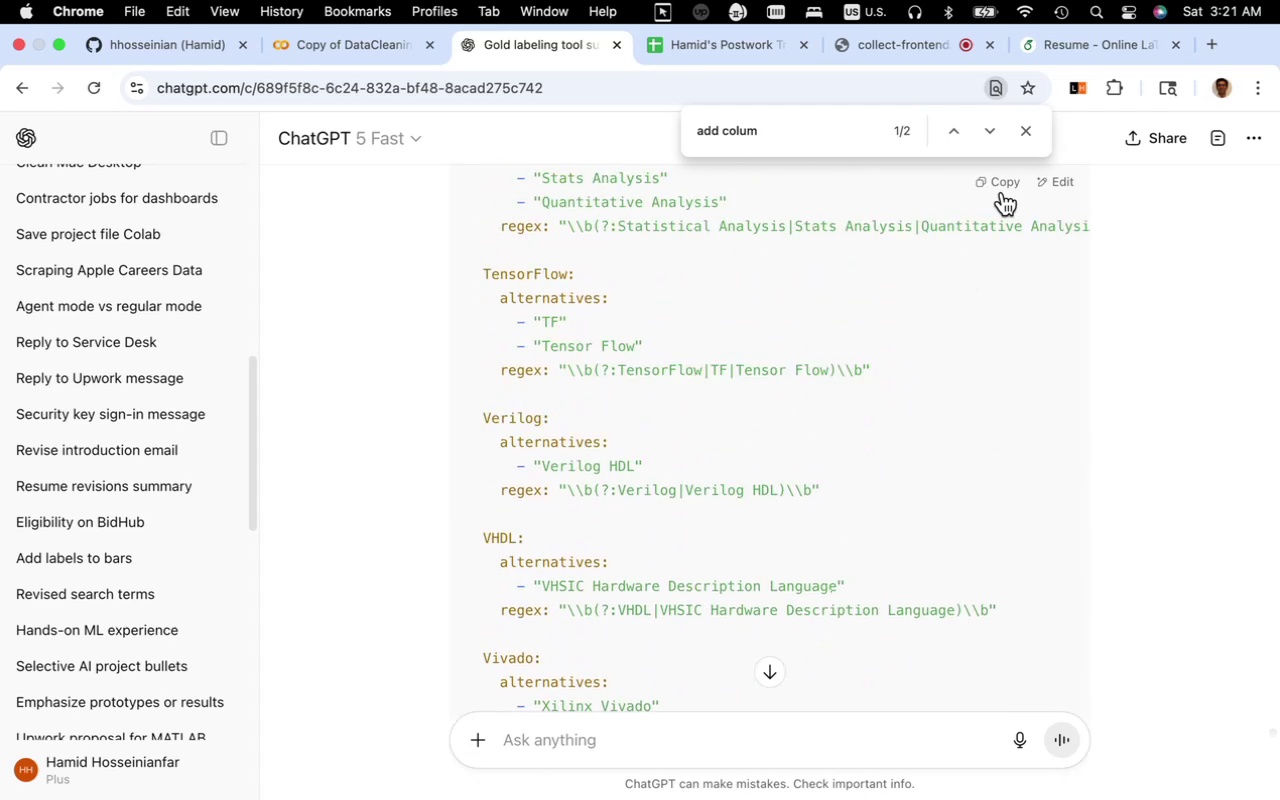 
left_click([1003, 185])
 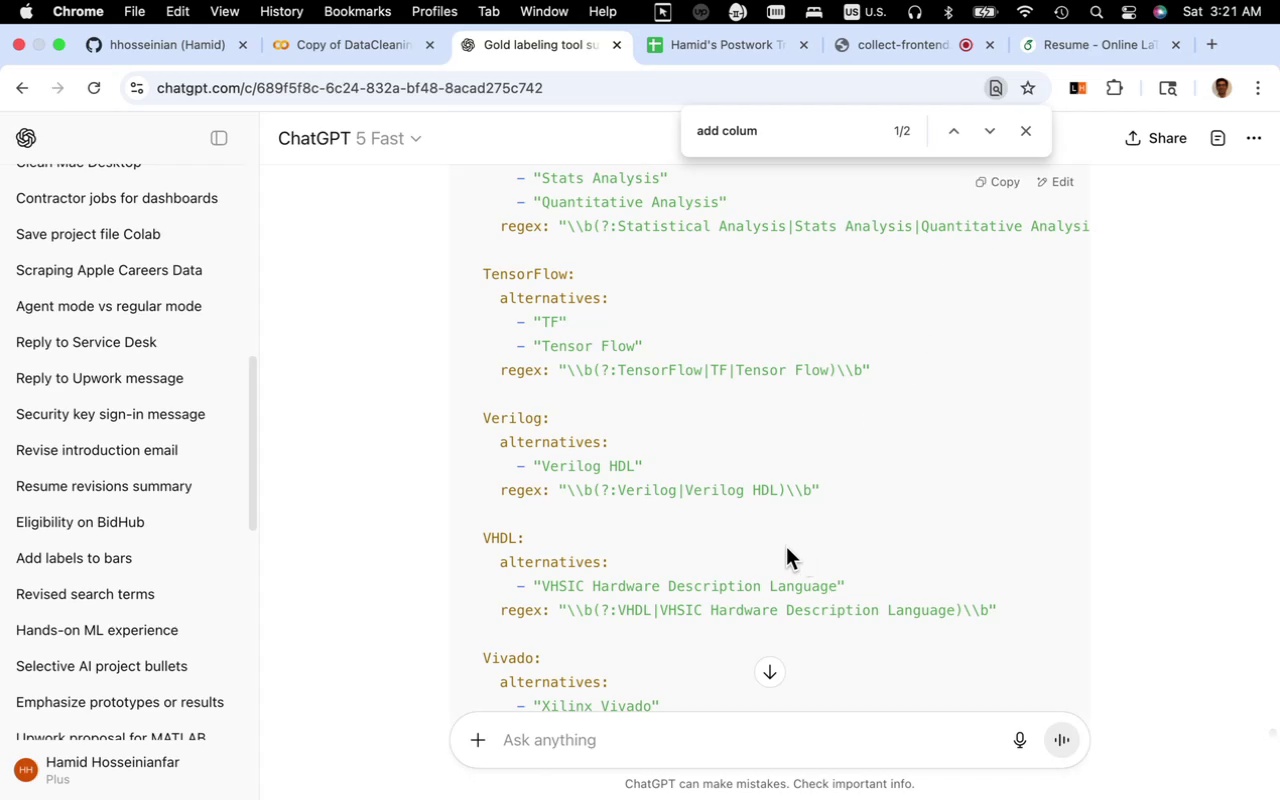 
hold_key(key=Fn, duration=0.8)
 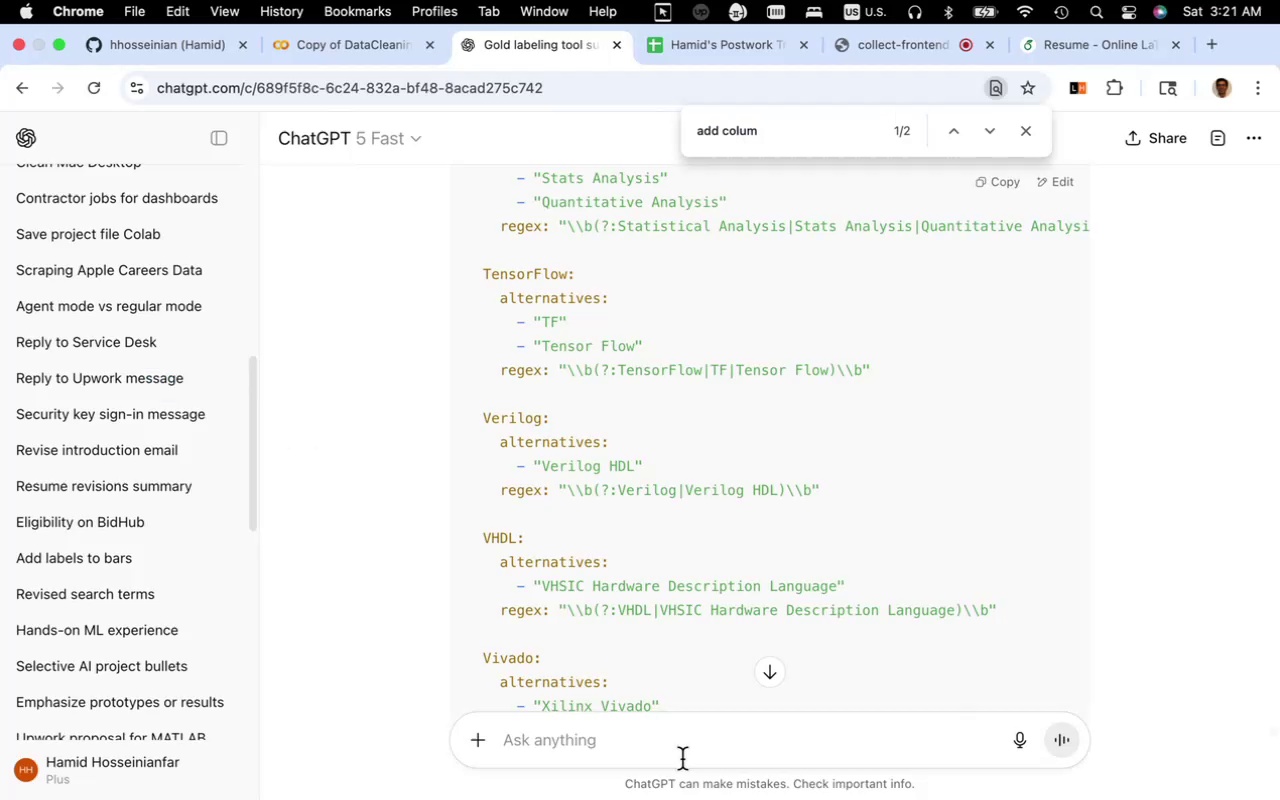 
key(Fn)
 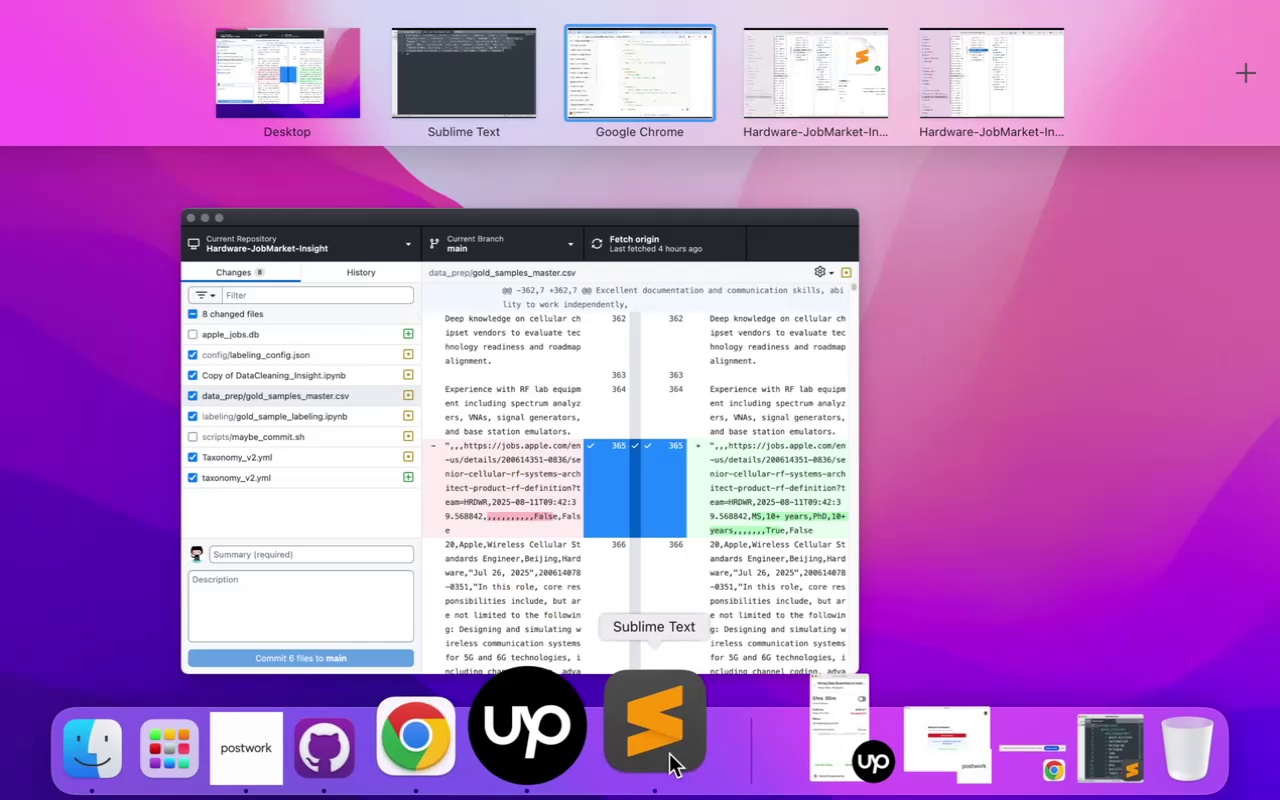 
left_click([669, 754])
 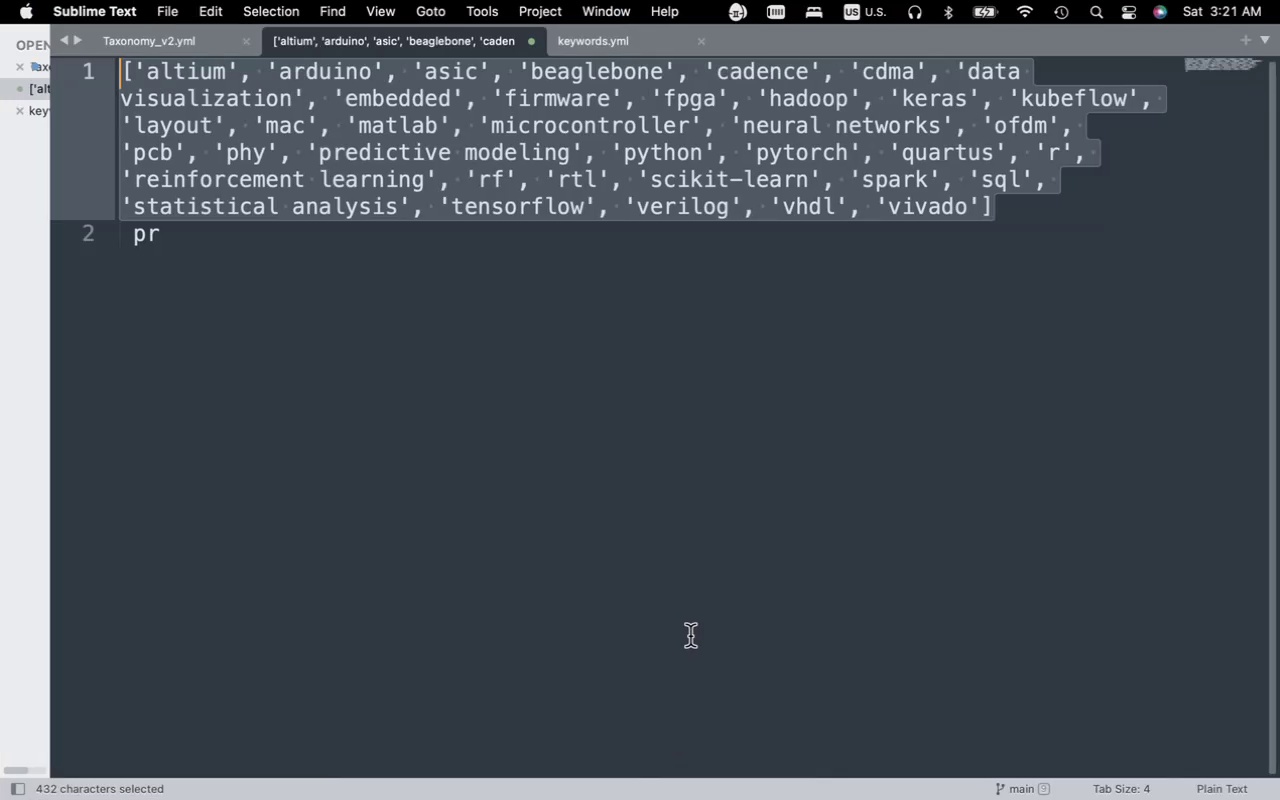 
wait(9.16)
 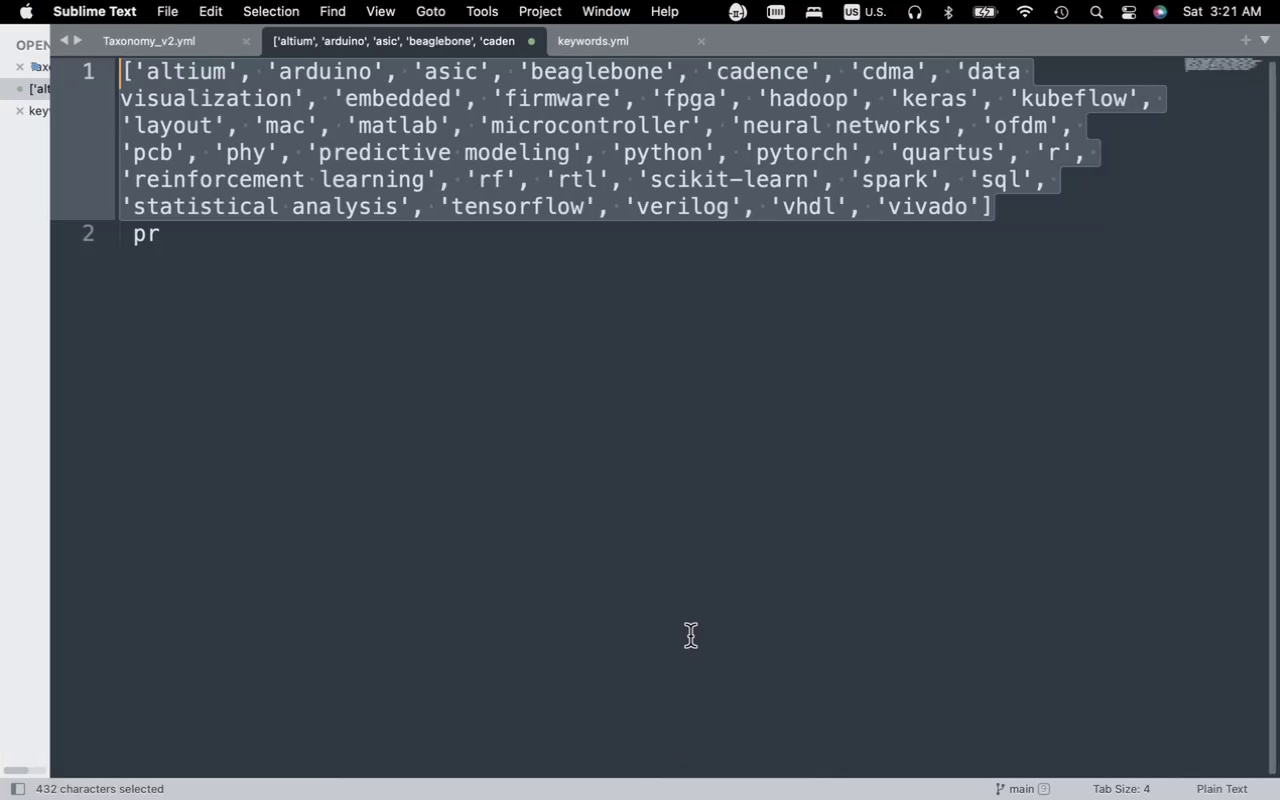 
left_click([625, 49])
 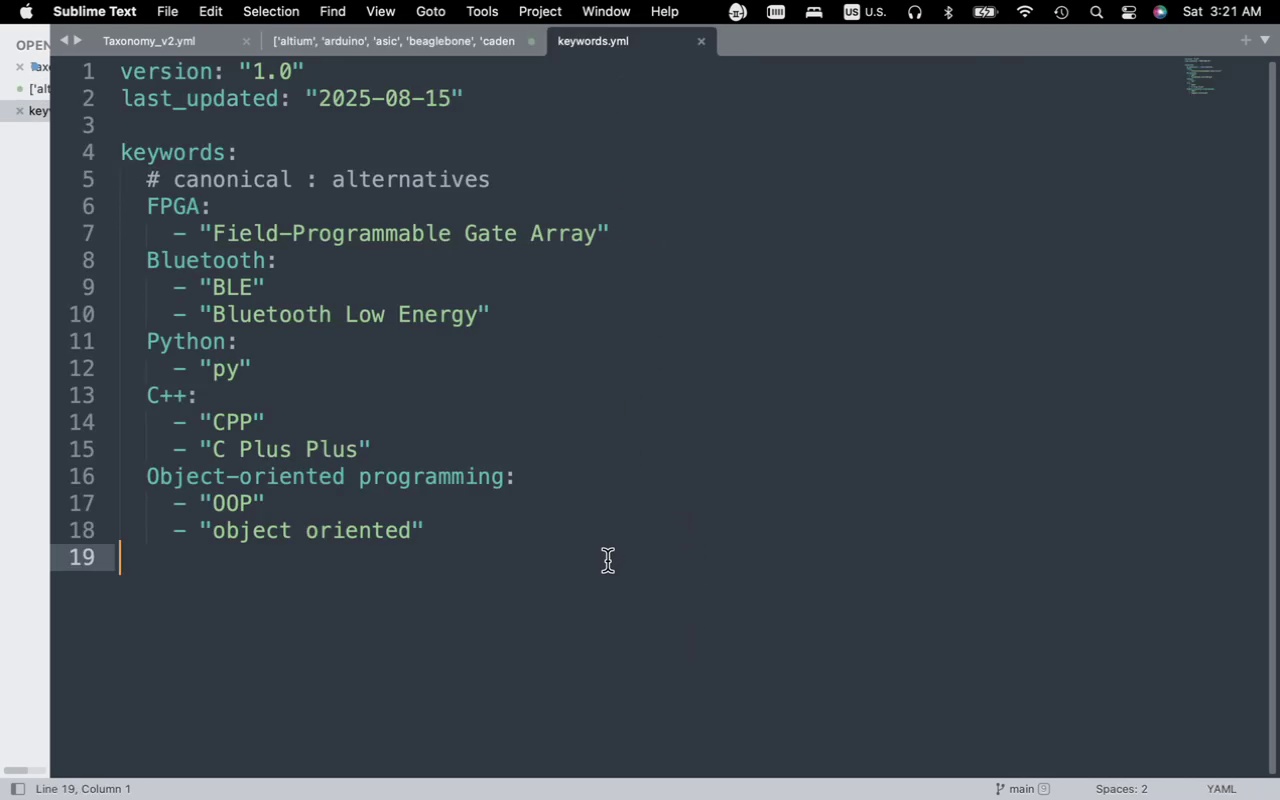 
left_click([607, 561])
 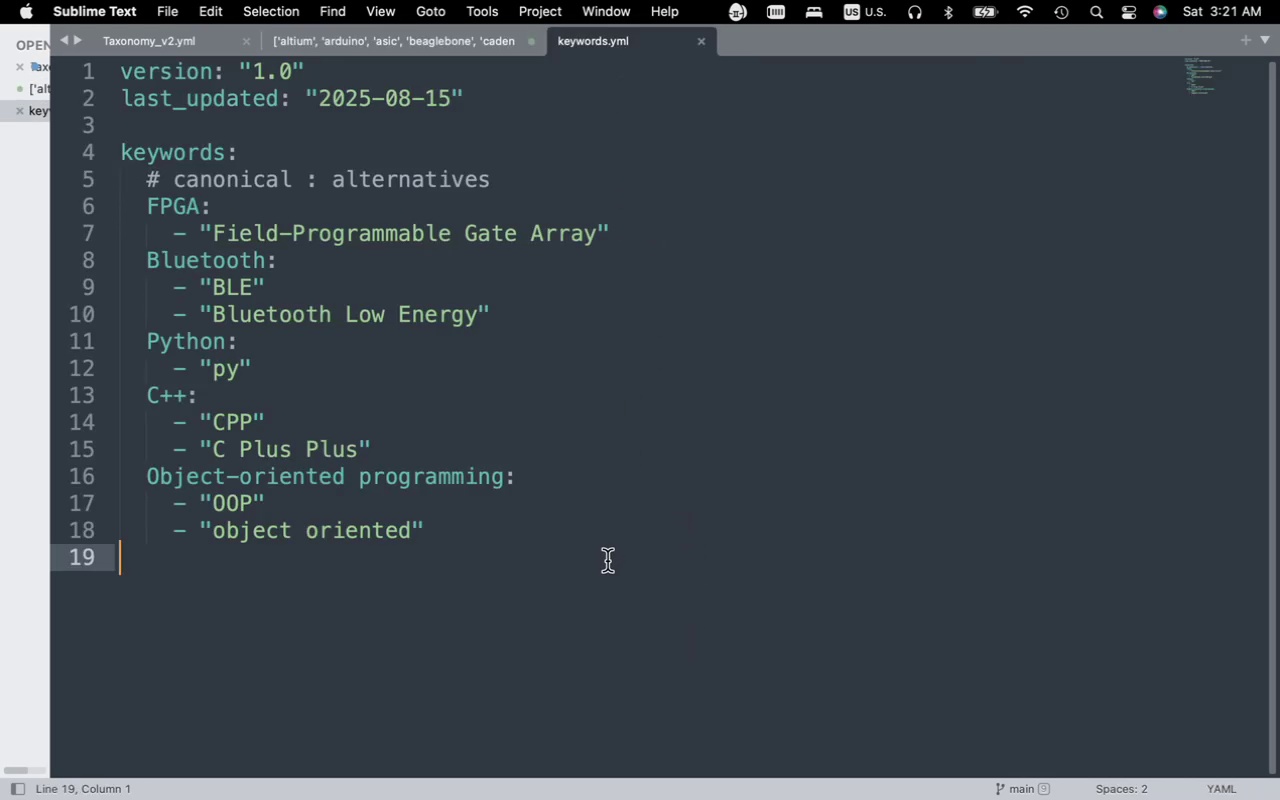 
key(Meta+A)
 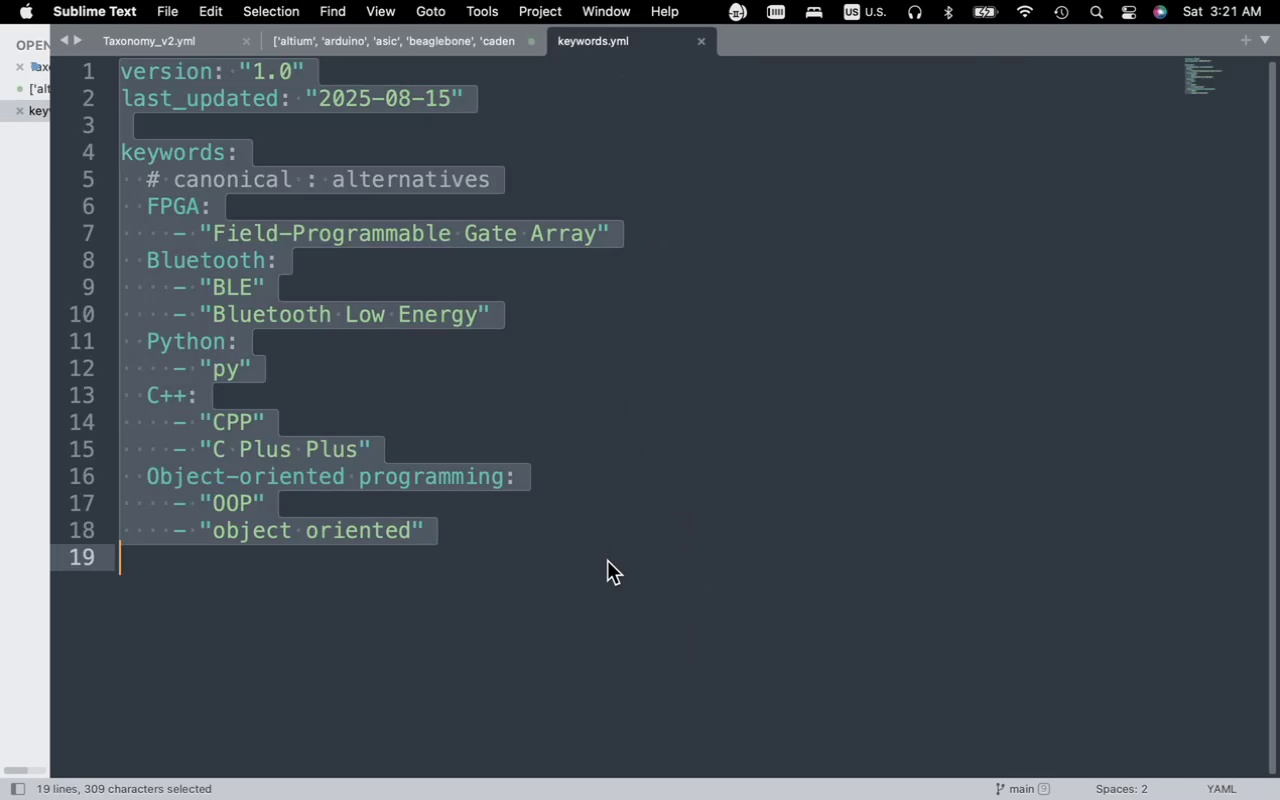 
key(Meta+V)
 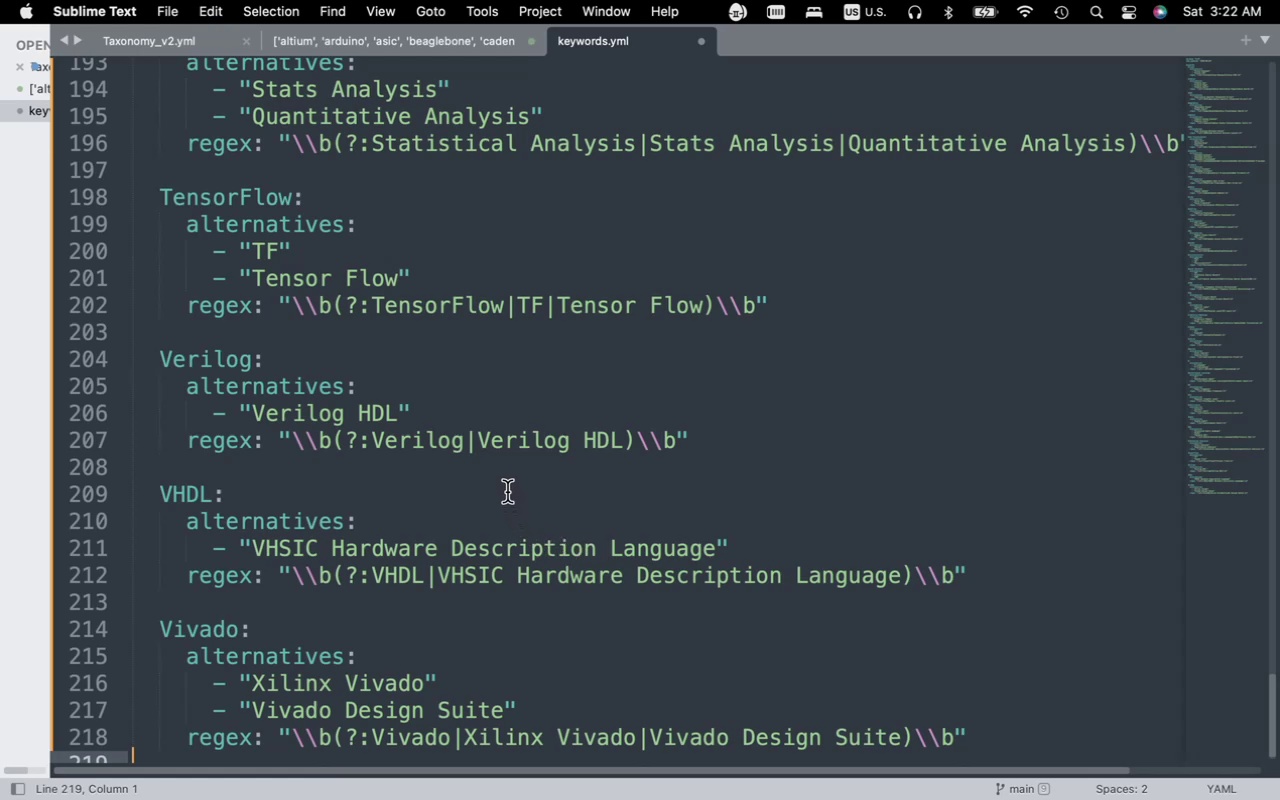 
wait(9.8)
 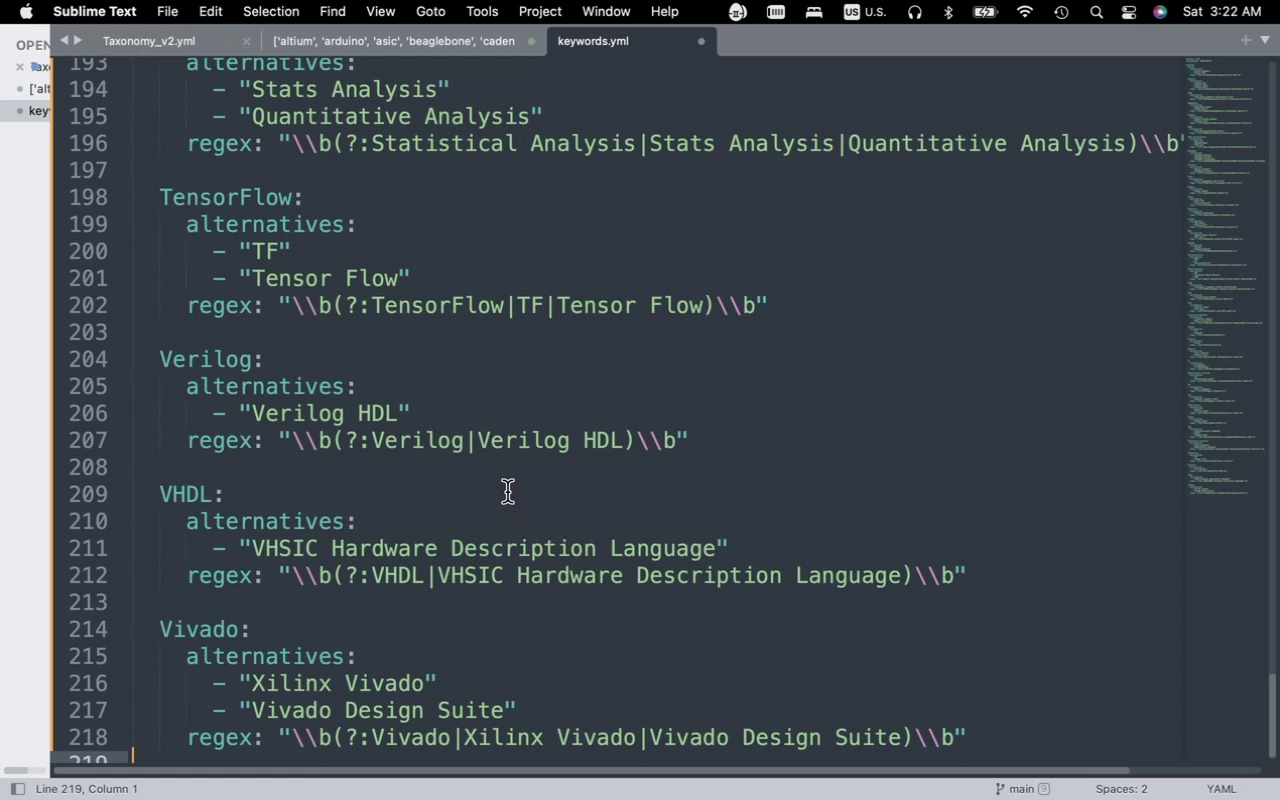 
scroll: coordinate [507, 493], scroll_direction: down, amount: 8.0
 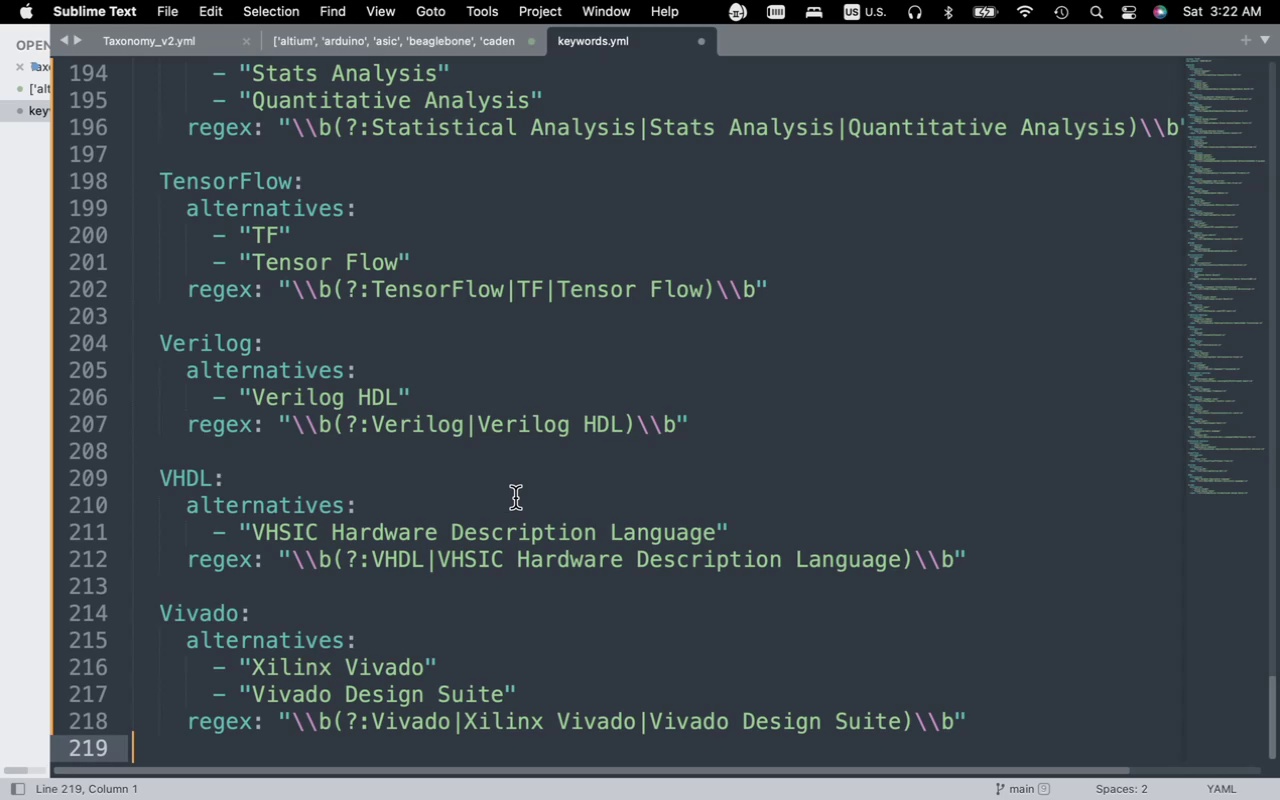 
wait(28.95)
 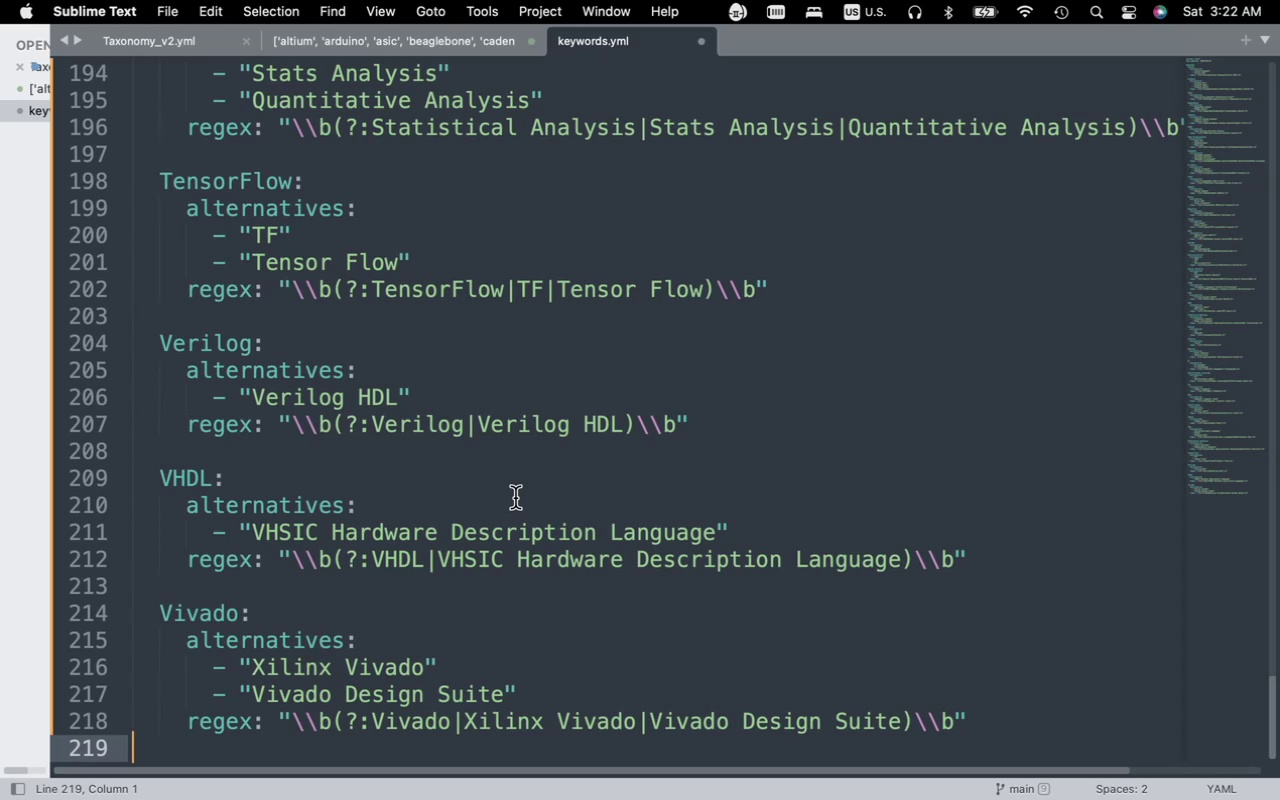 
scroll: coordinate [478, 528], scroll_direction: down, amount: 4.0
 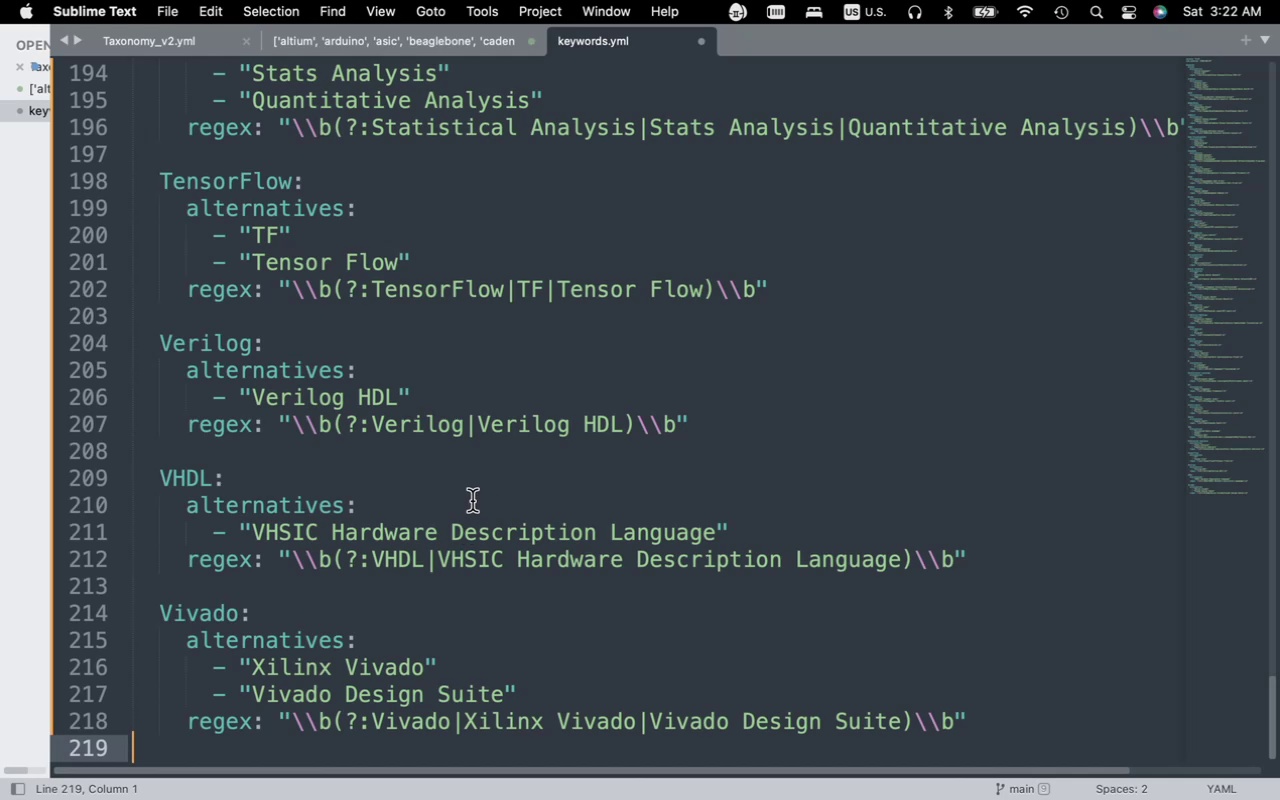 
wait(10.21)
 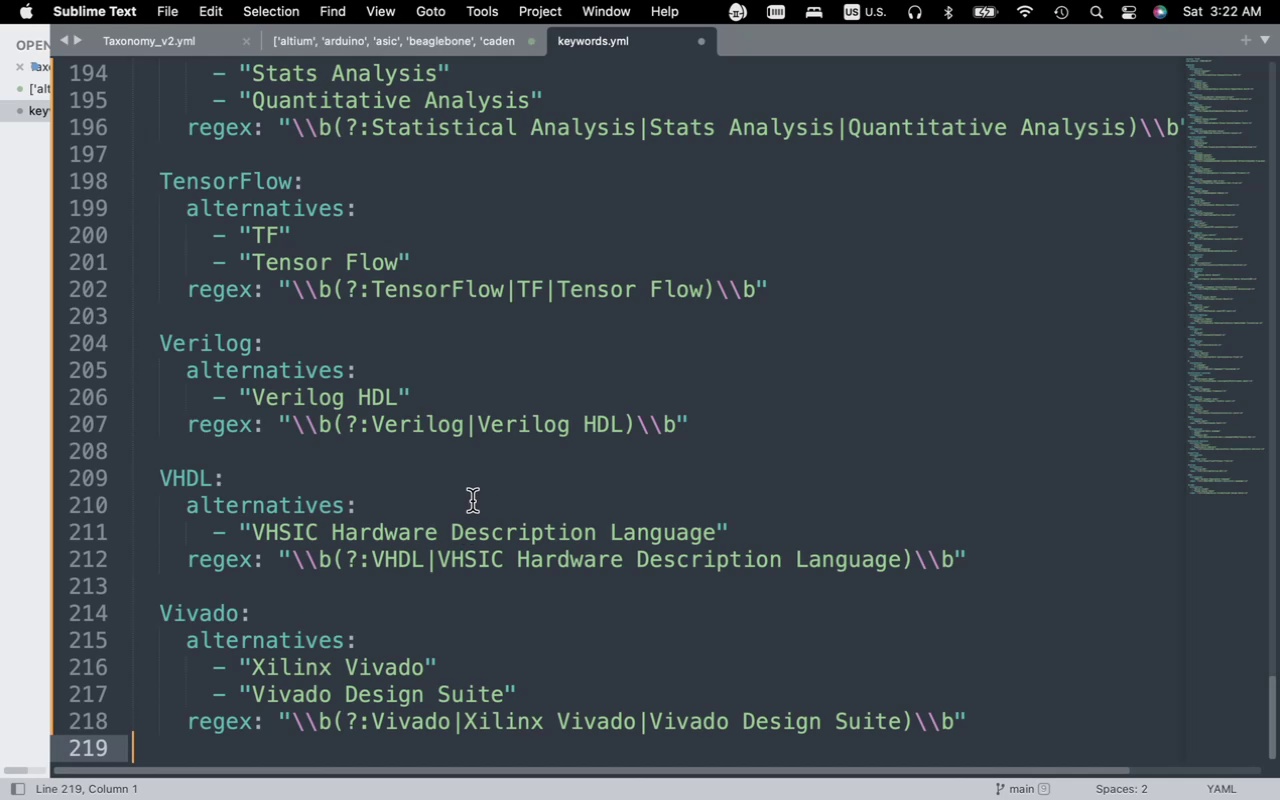 
scroll: coordinate [501, 557], scroll_direction: down, amount: 3.0
 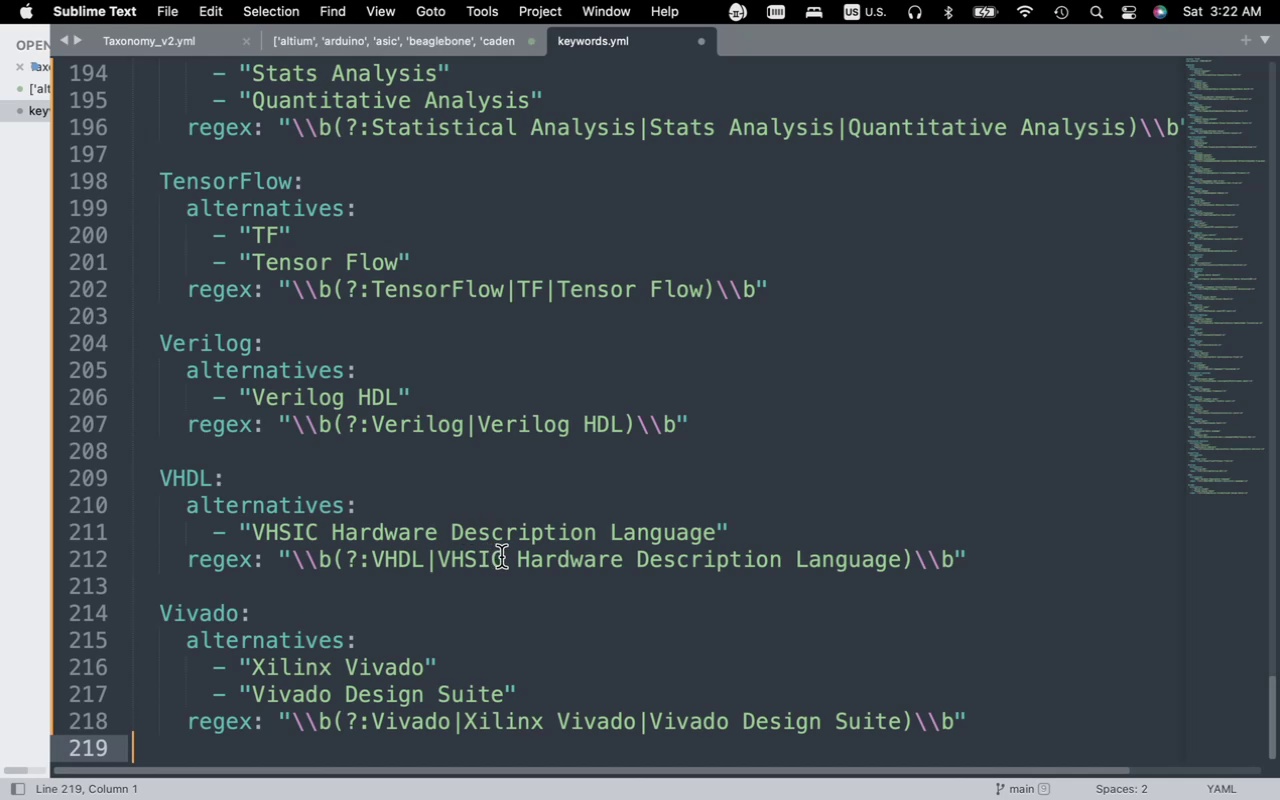 
scroll: coordinate [501, 557], scroll_direction: none, amount: 0.0
 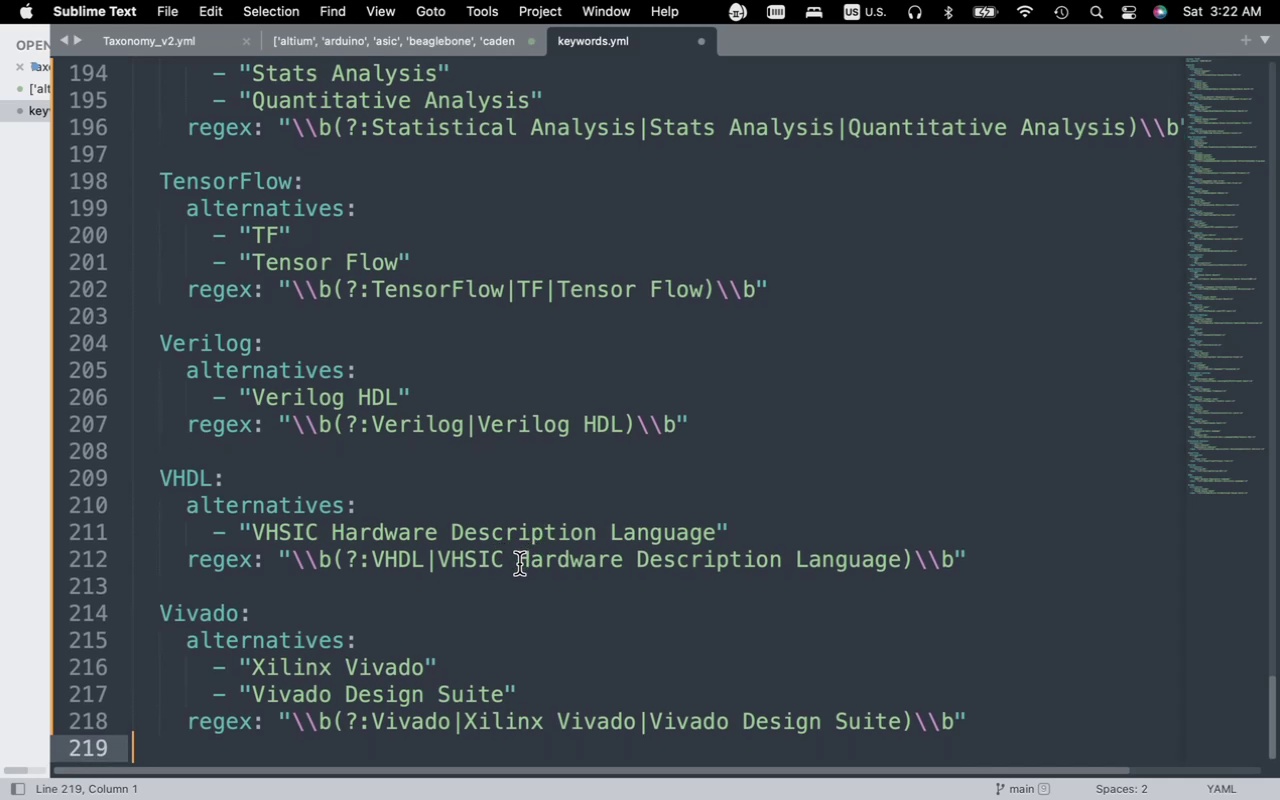 
wait(9.07)
 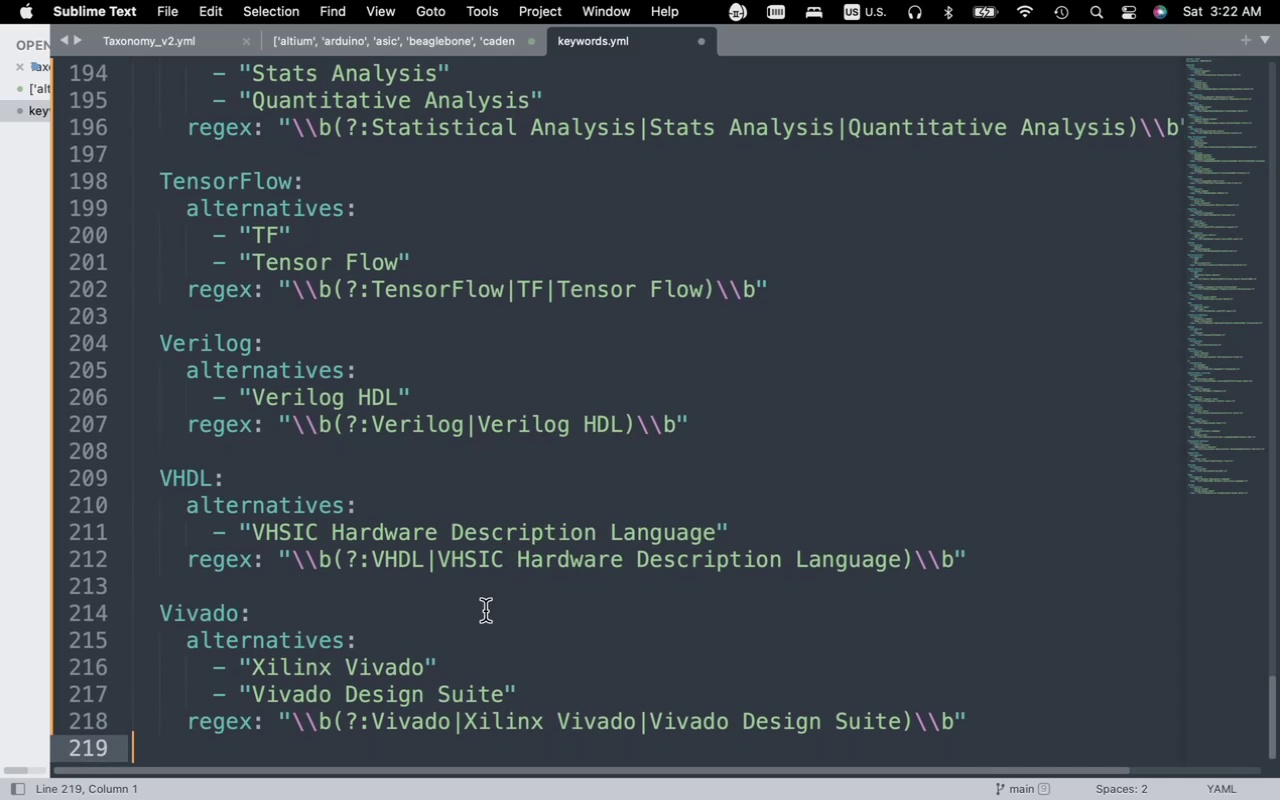 
type(RTL)
 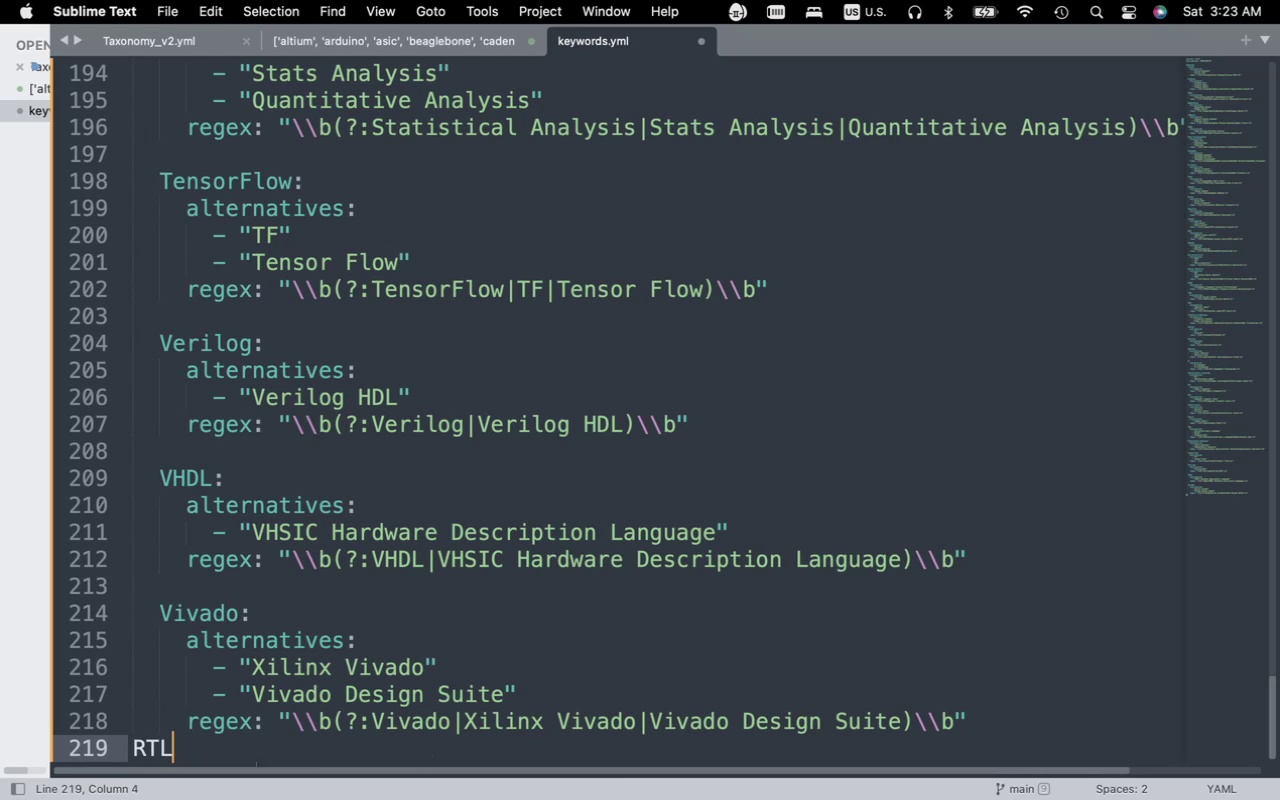 
key(Comma)
 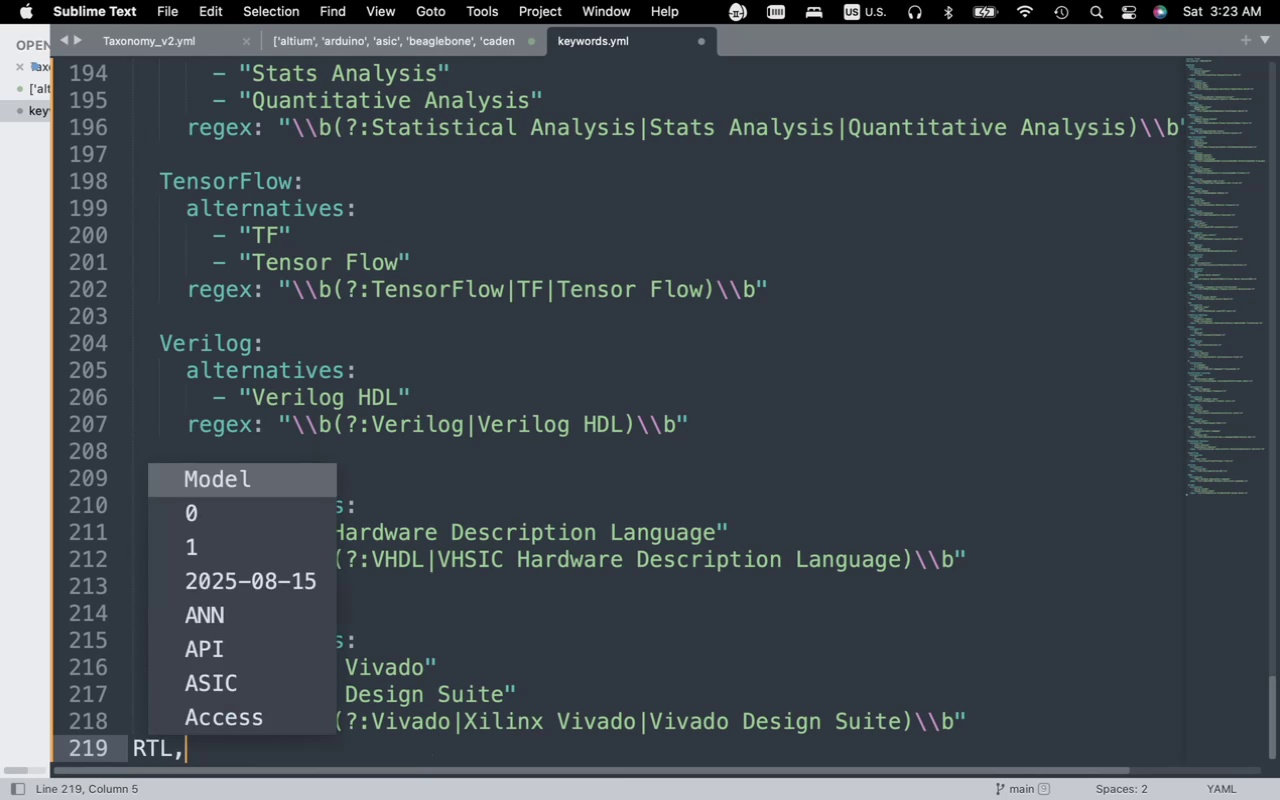 
key(Backspace)
 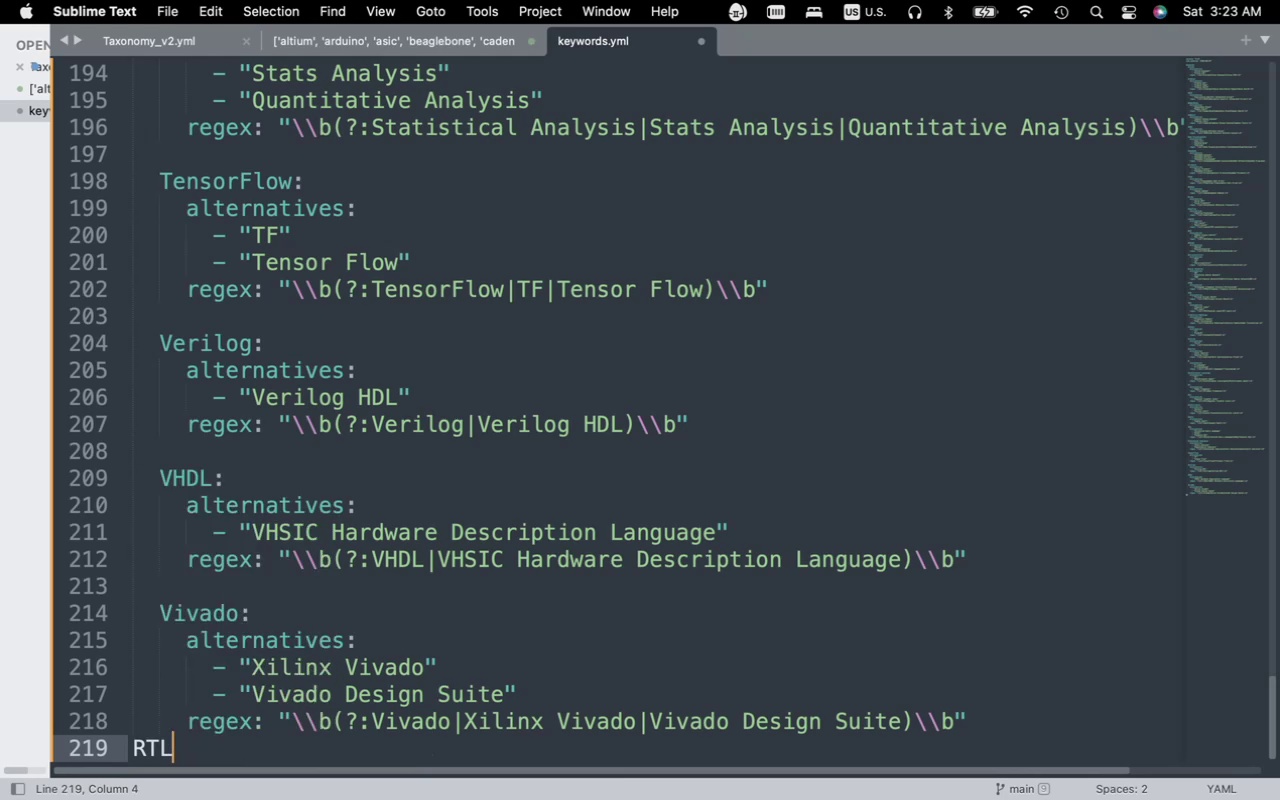 
key(Backspace)
 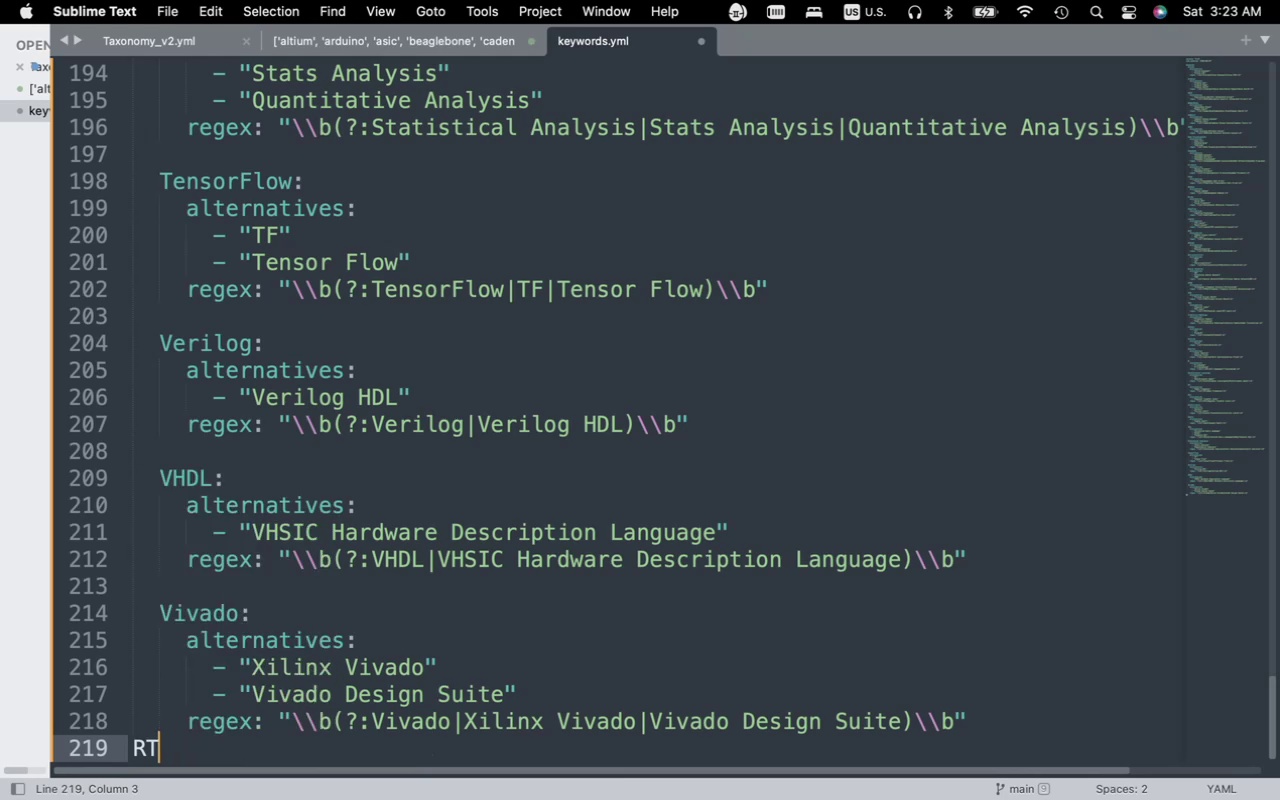 
key(Backspace)
 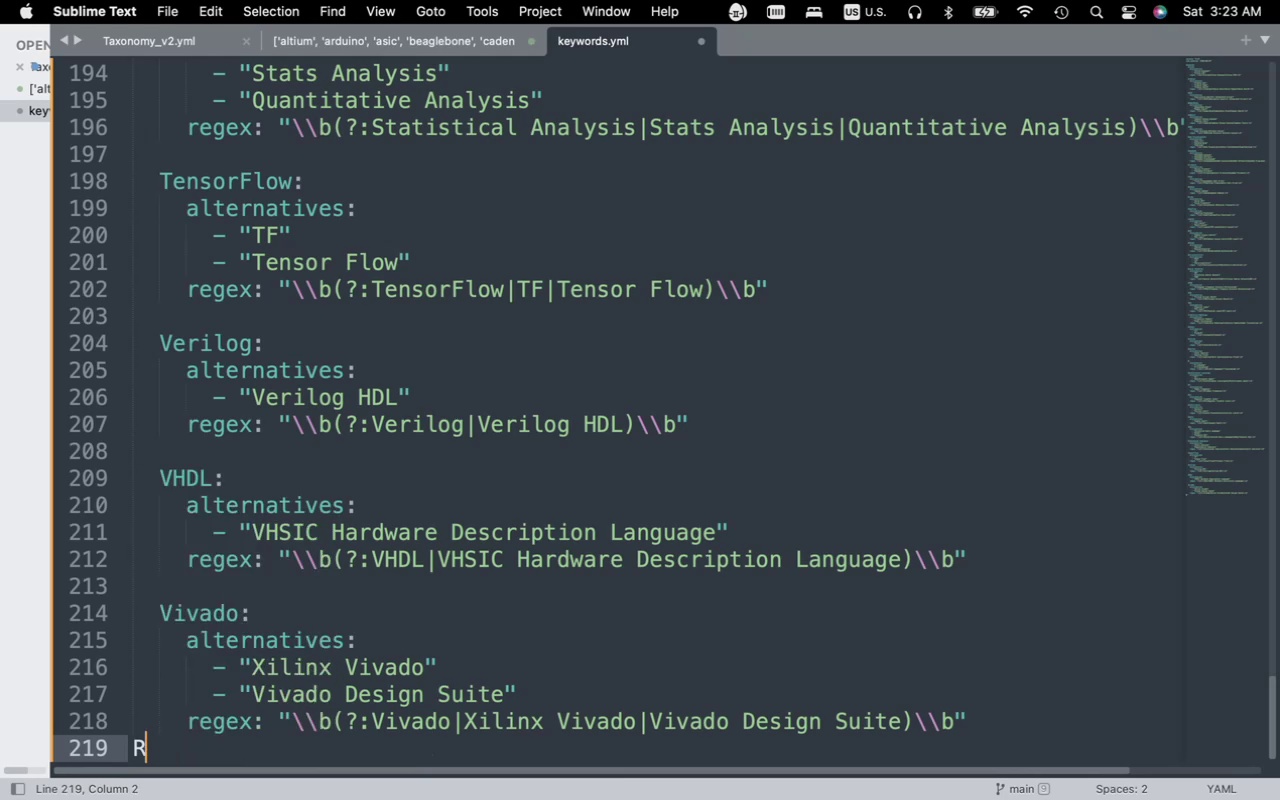 
key(Backspace)
 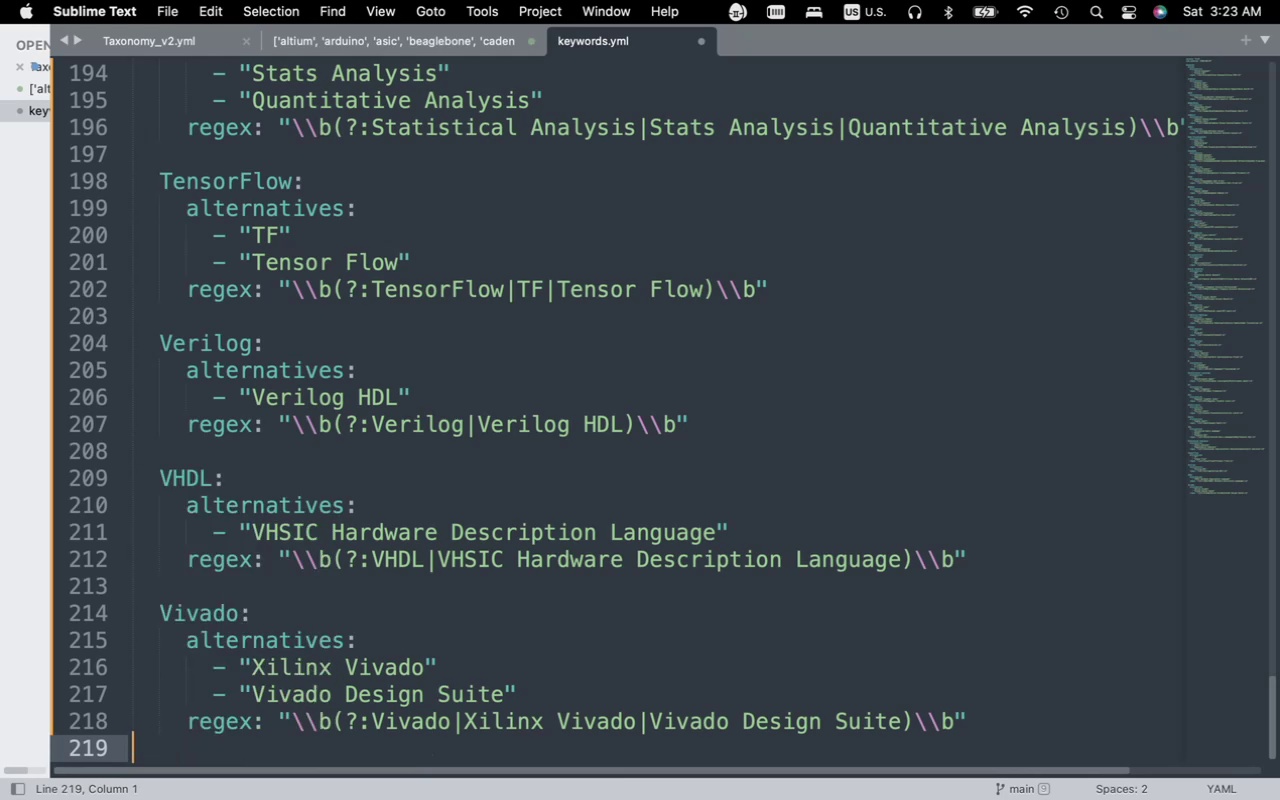 
key(Fn)
 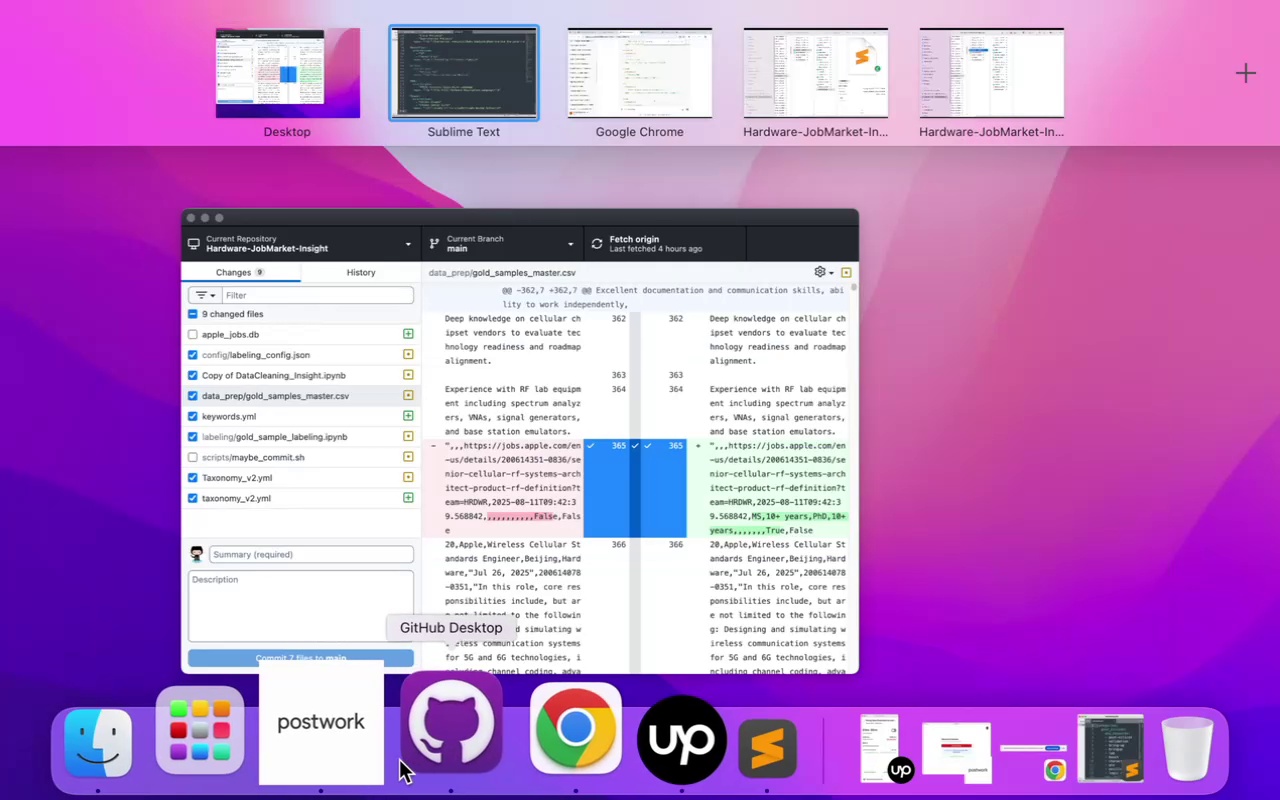 
key(Fn)
 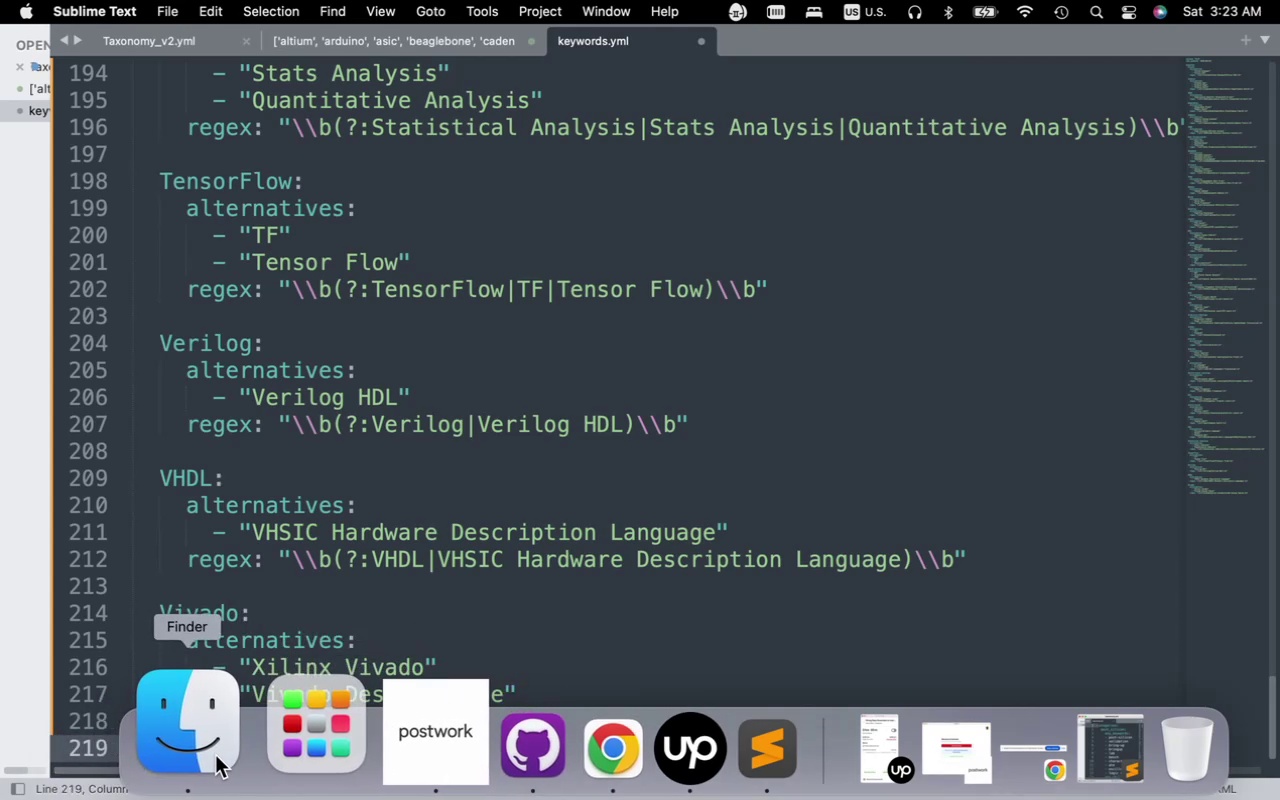 
left_click([215, 755])
 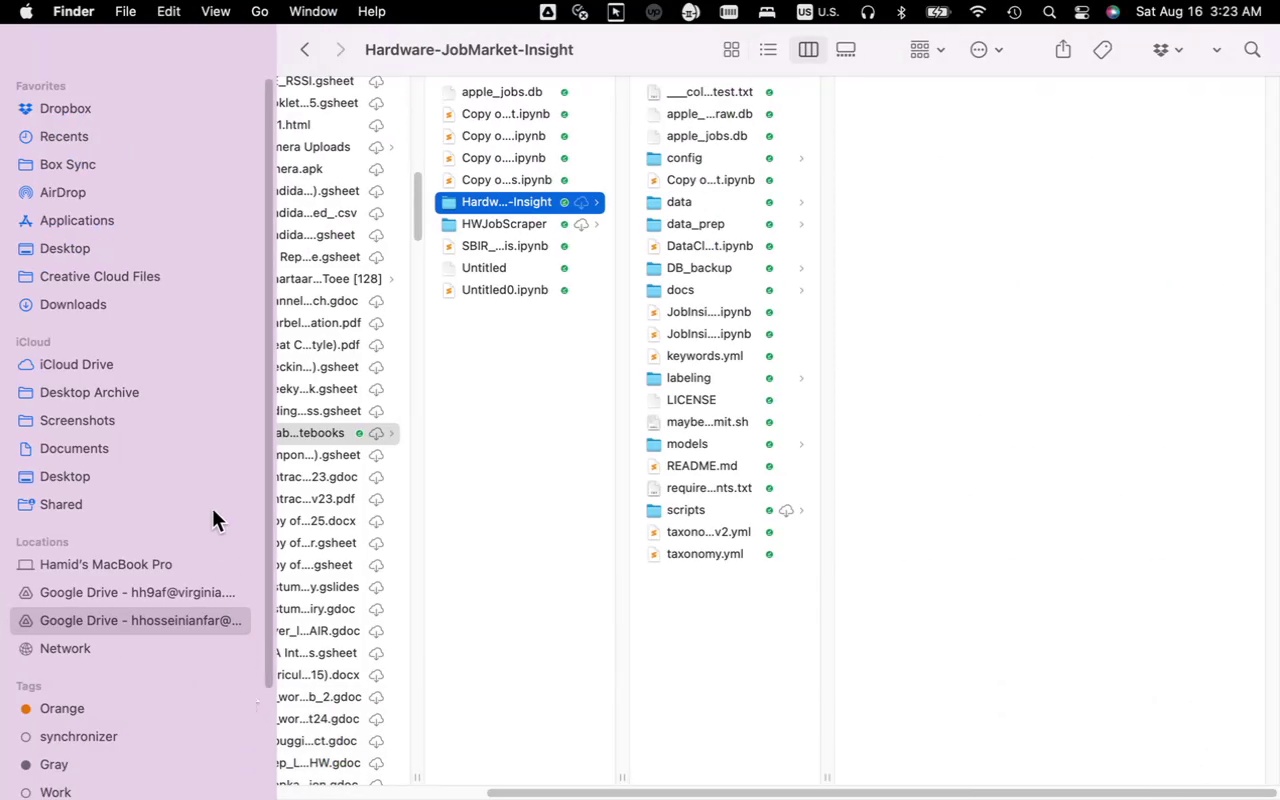 
left_click([520, 472])
 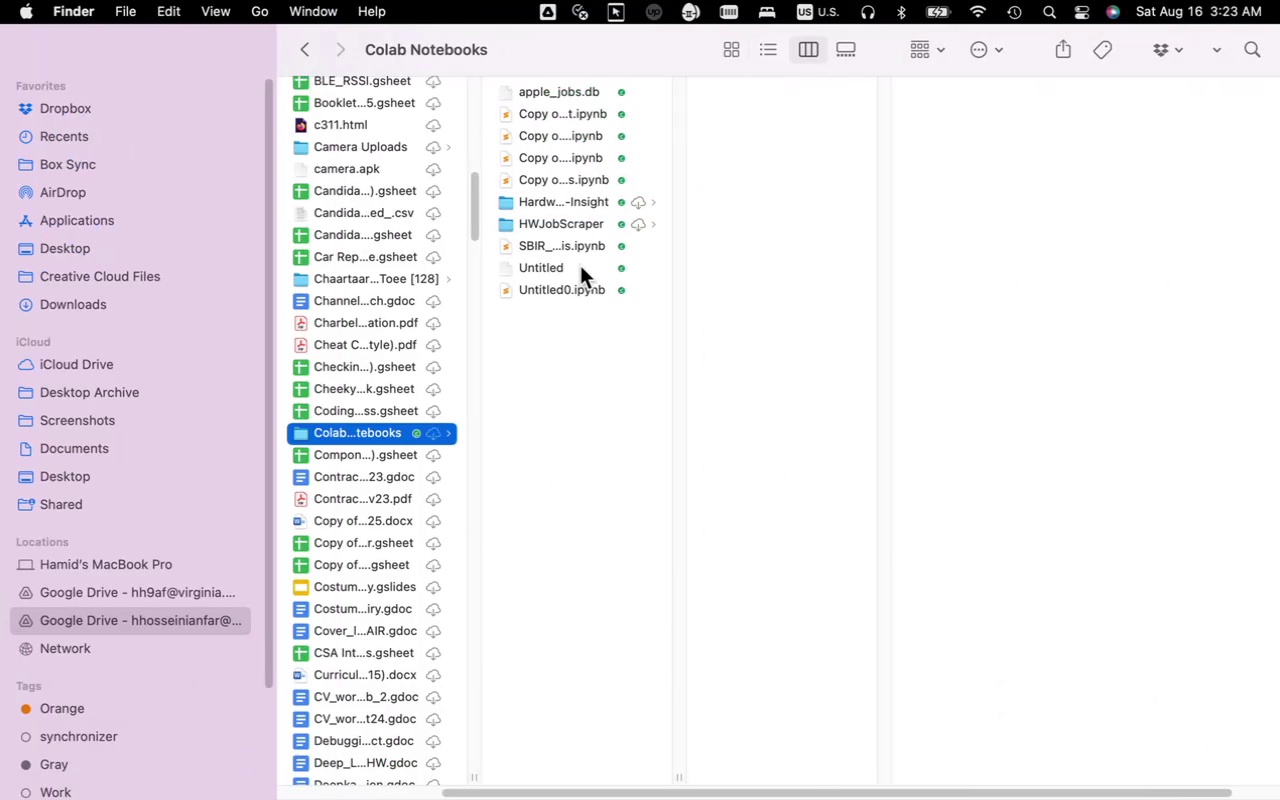 
left_click([565, 204])
 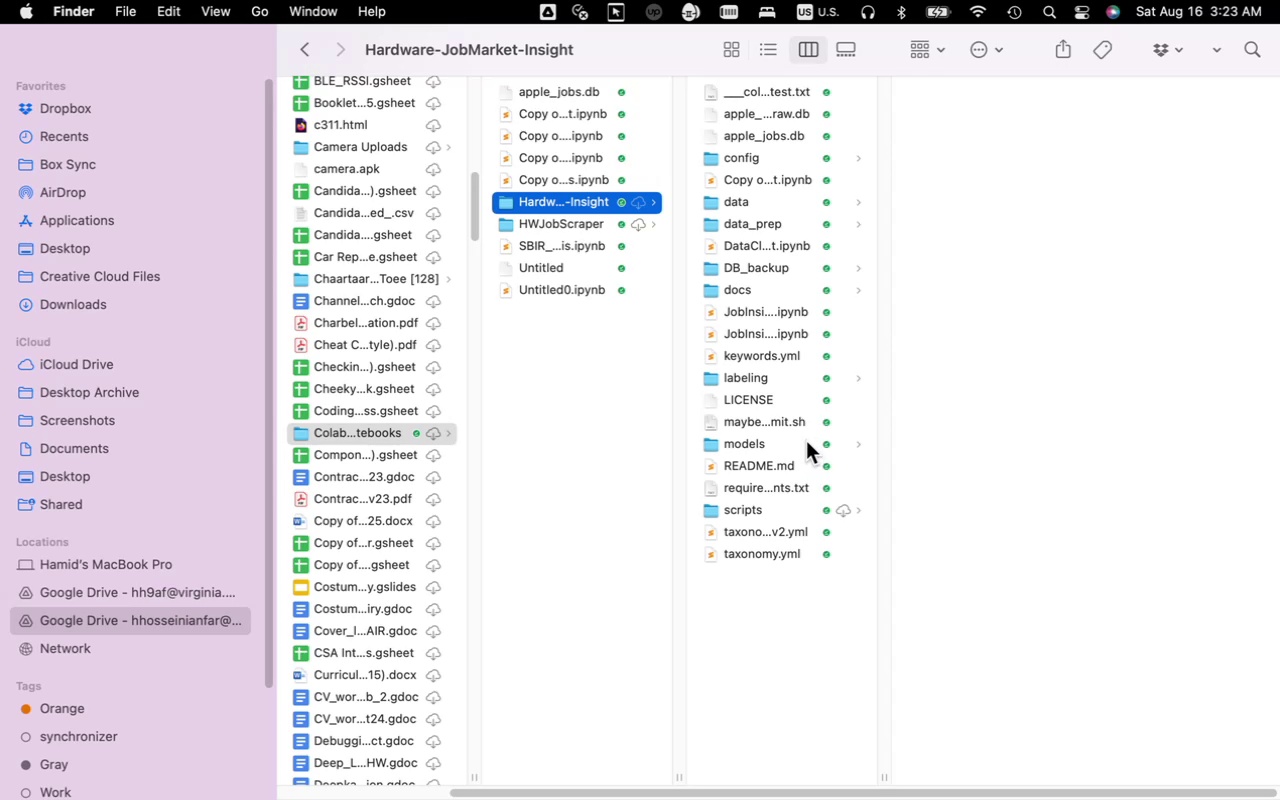 
wait(8.37)
 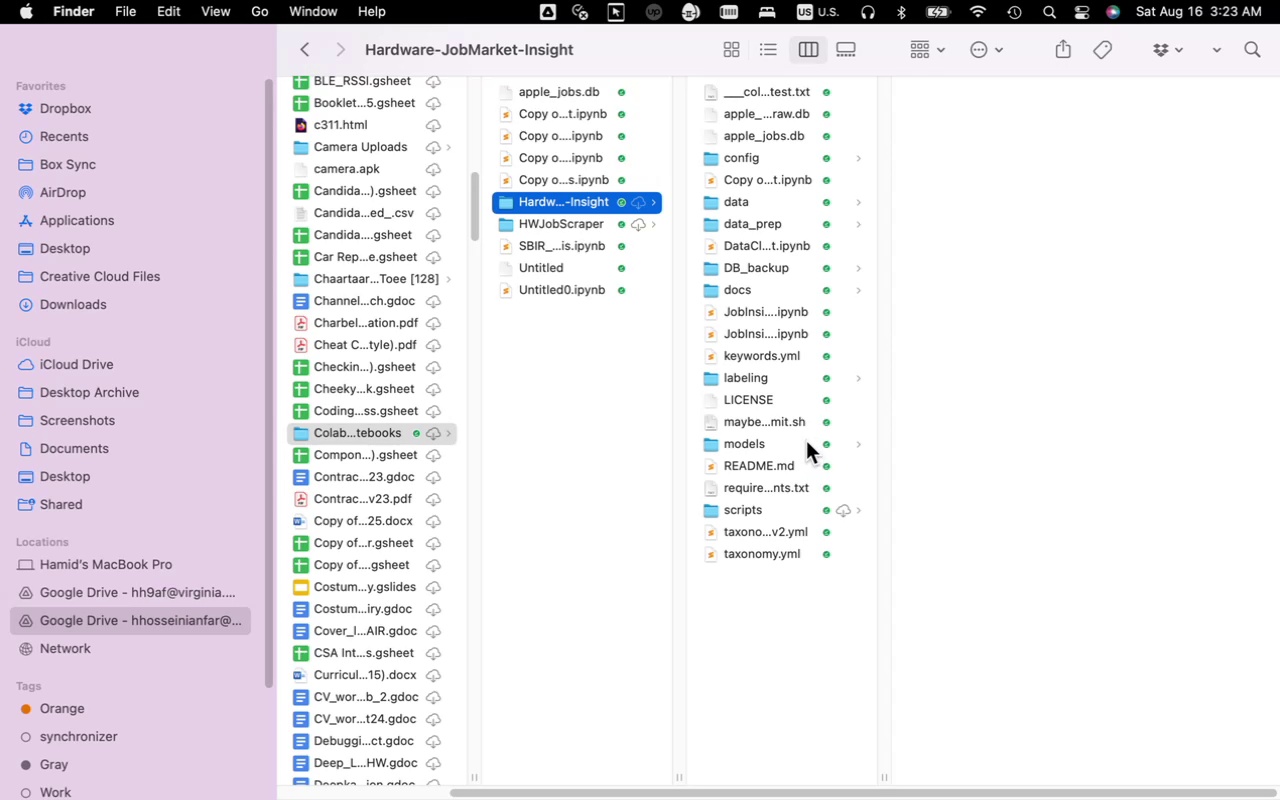 
left_click([775, 375])
 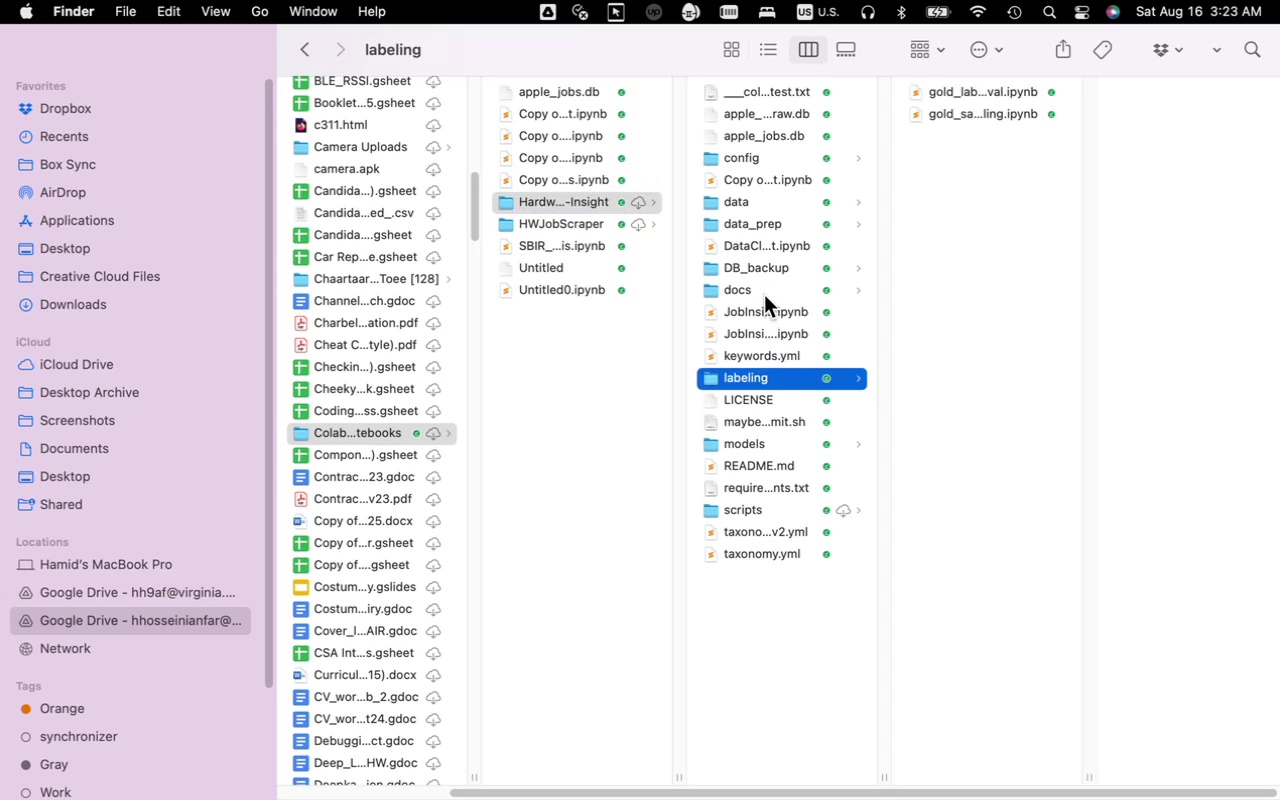 
mouse_move([749, 194])
 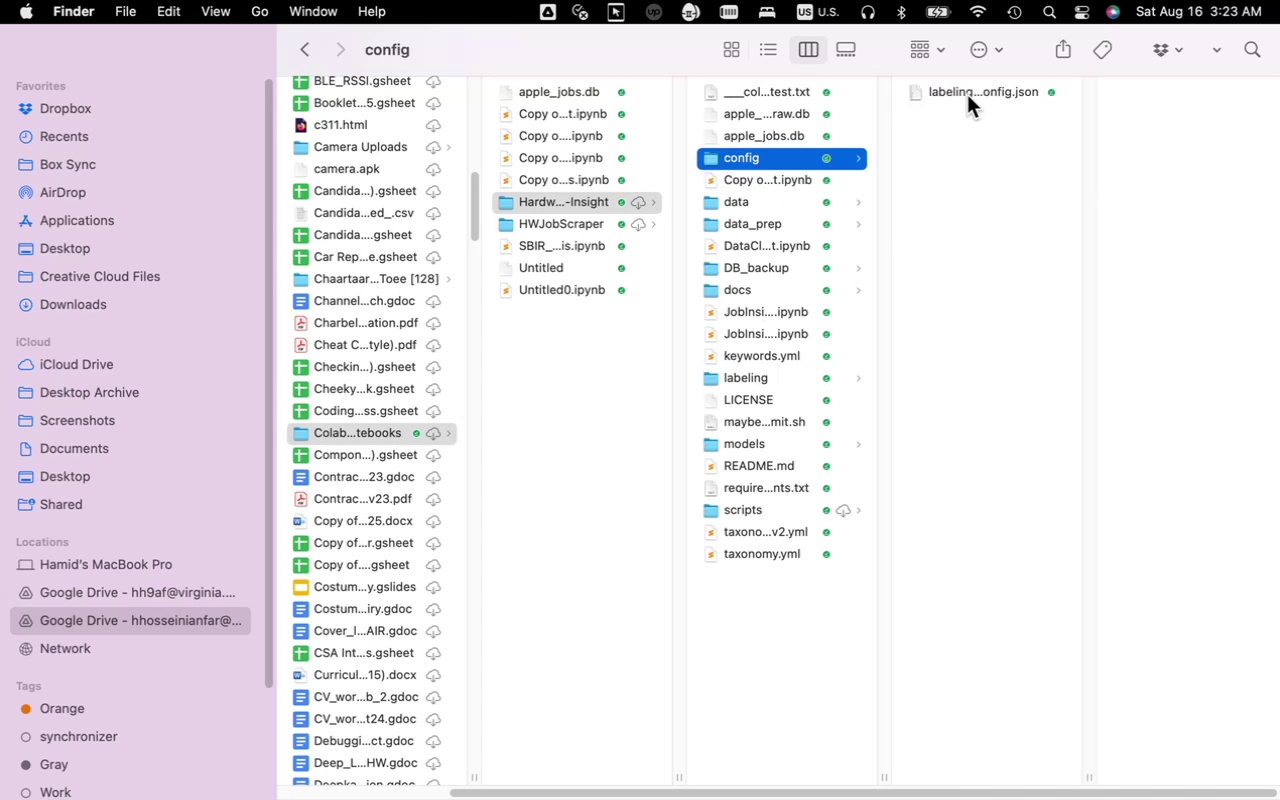 
double_click([967, 95])
 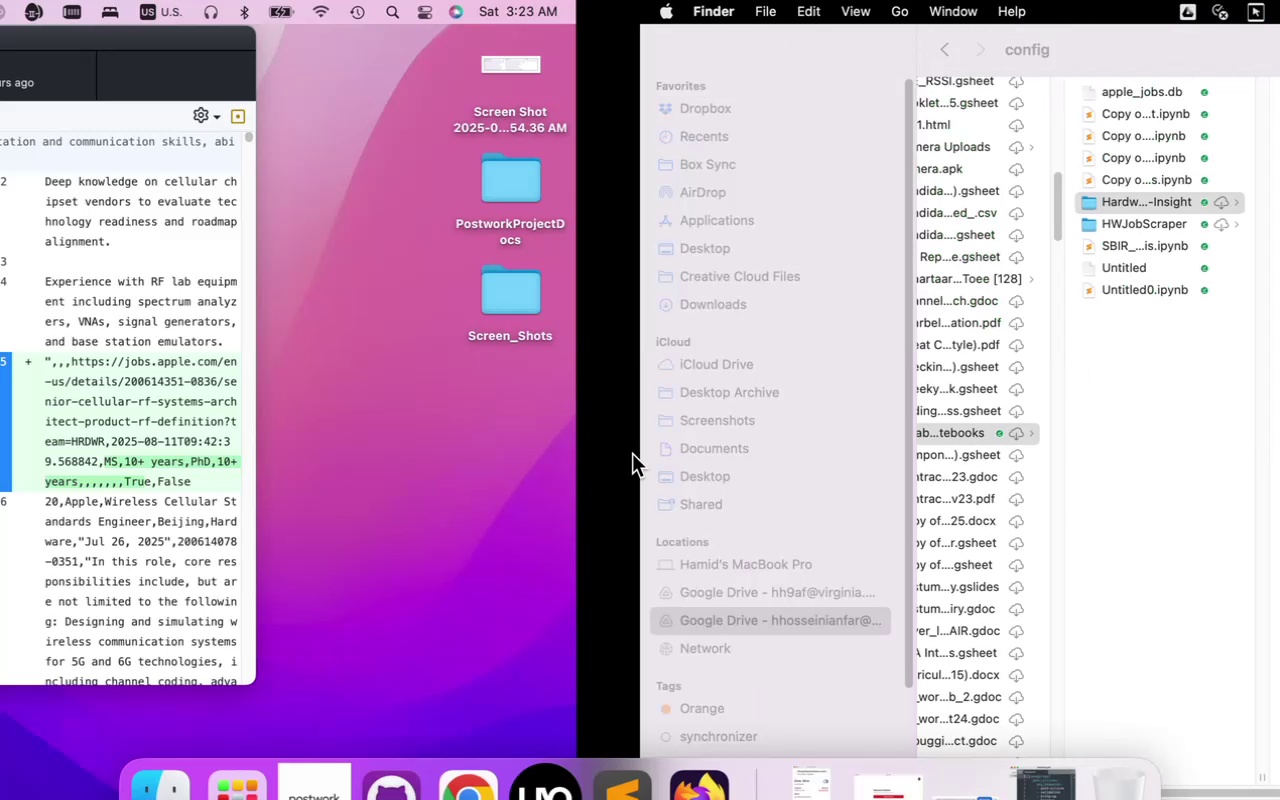 
wait(8.55)
 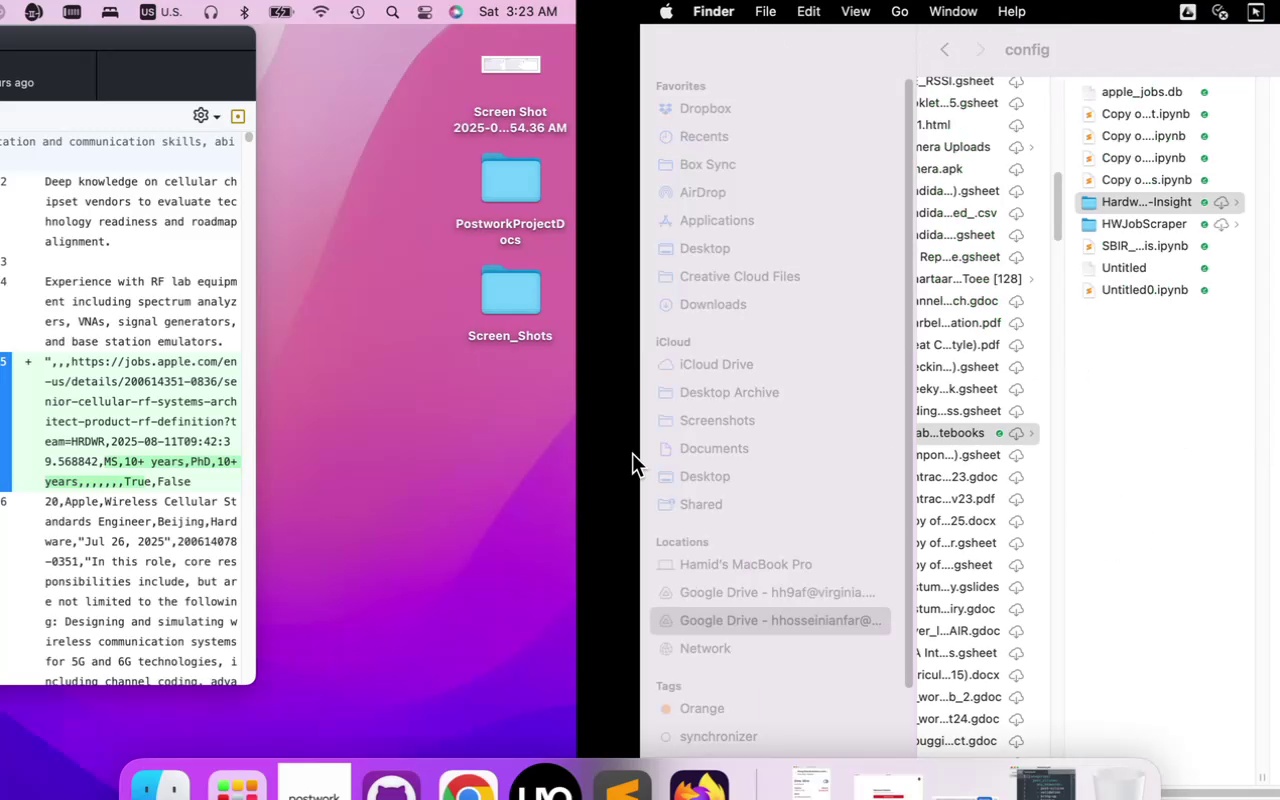 
scroll: coordinate [483, 478], scroll_direction: down, amount: 39.0
 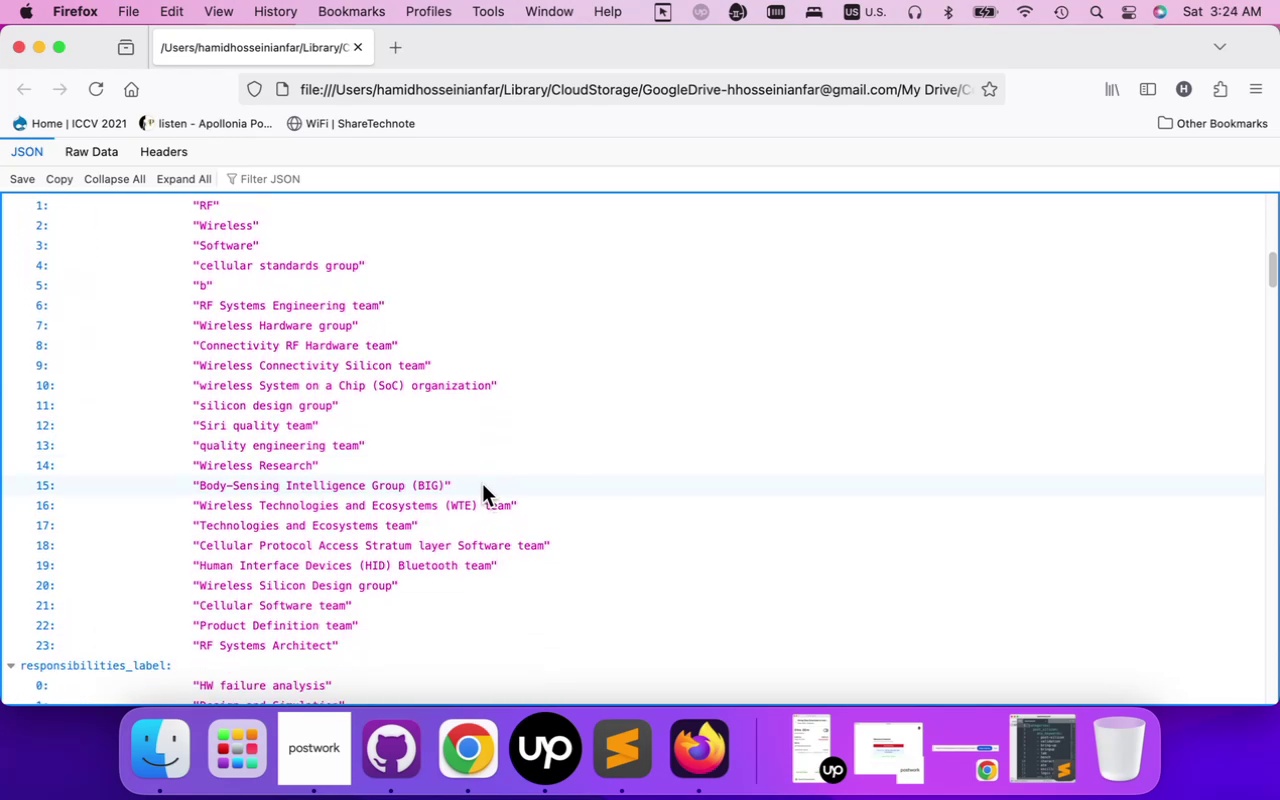 
wait(6.75)
 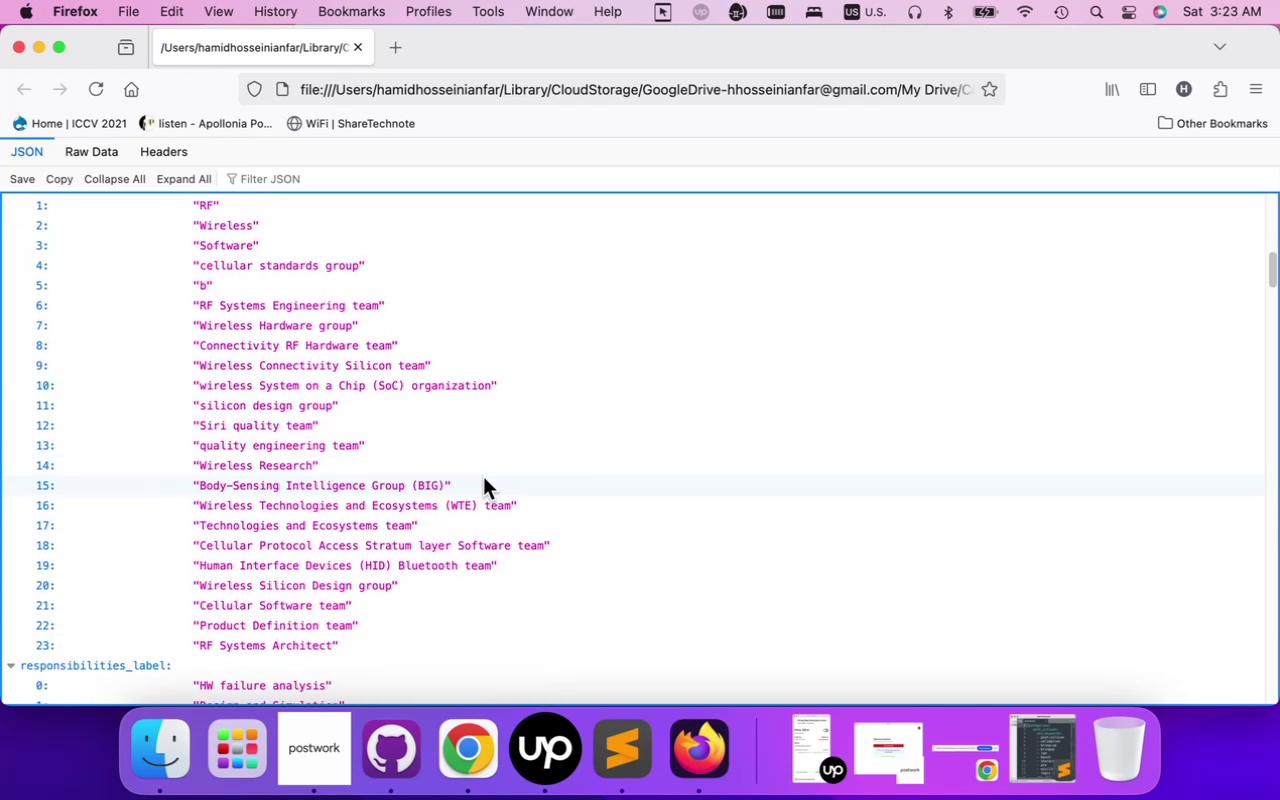 
scroll: coordinate [481, 486], scroll_direction: down, amount: 4.0
 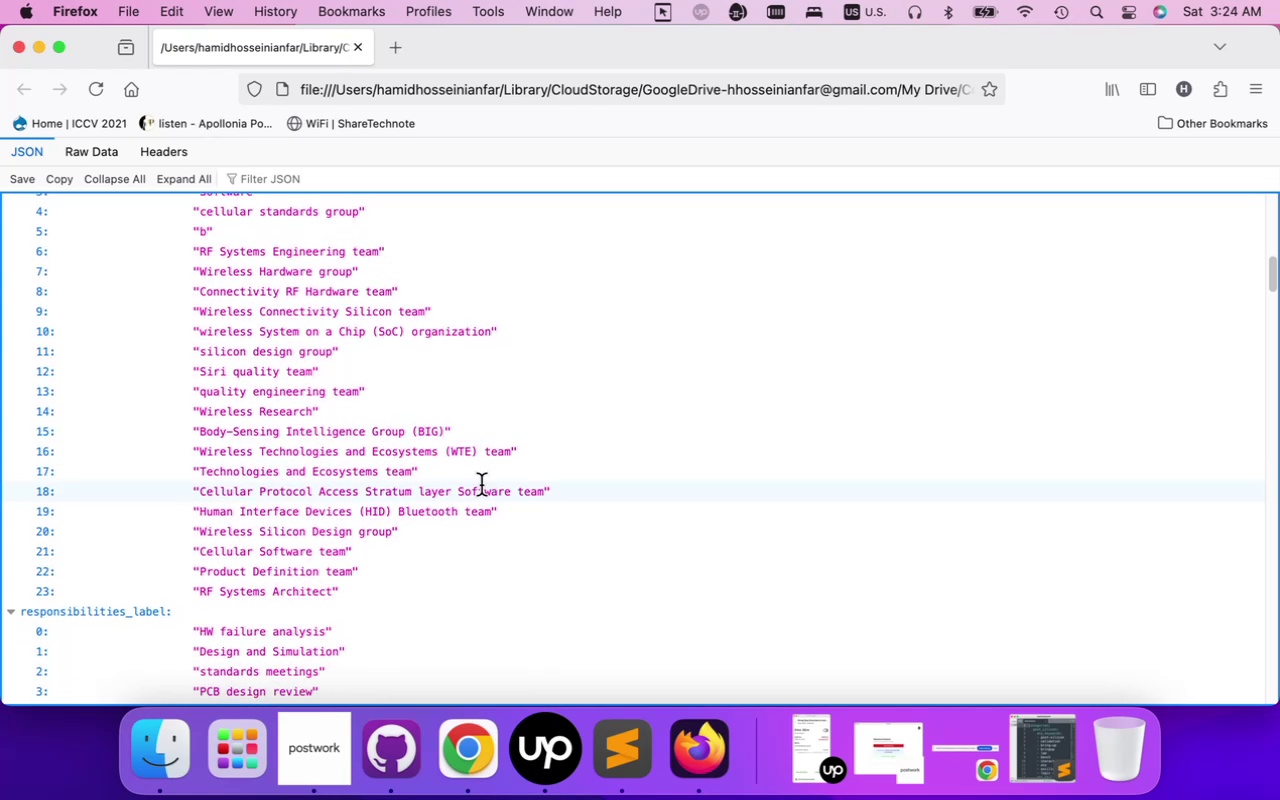 
wait(7.05)
 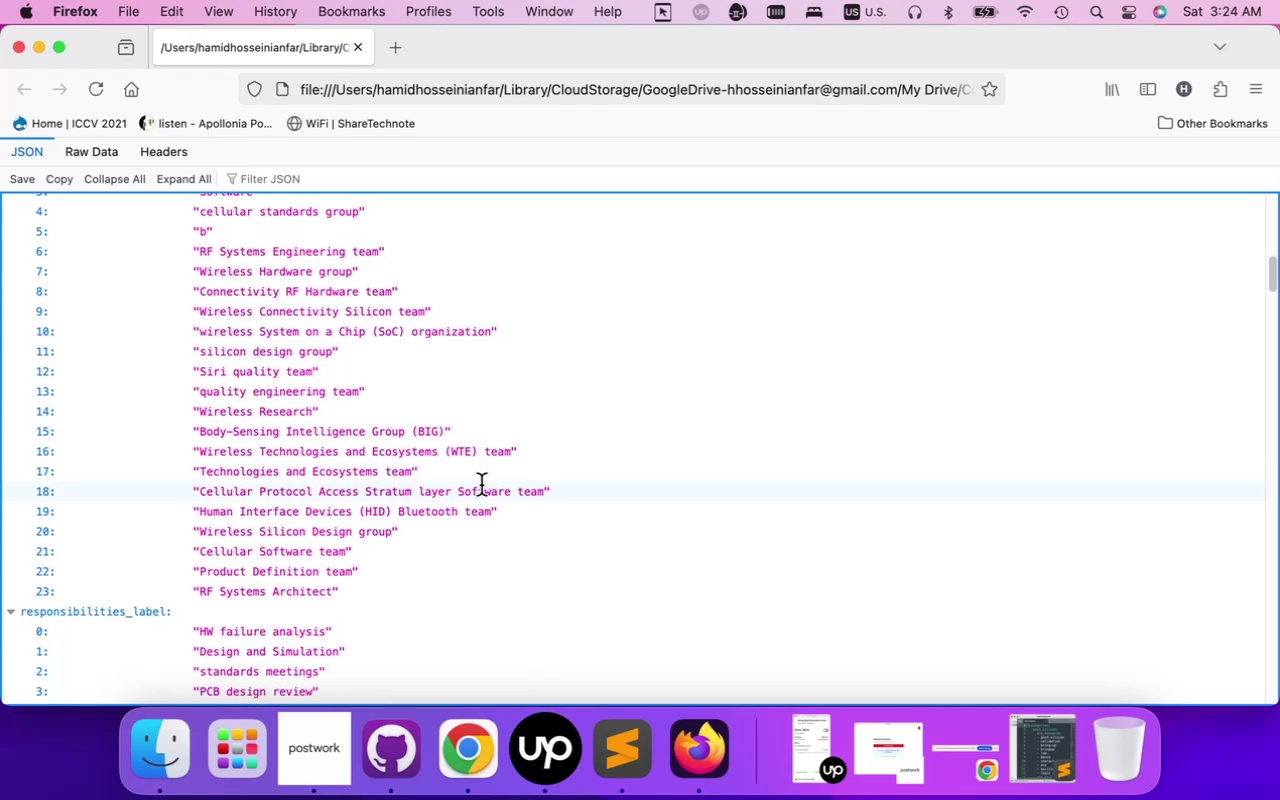 
scroll: coordinate [481, 488], scroll_direction: down, amount: 27.0
 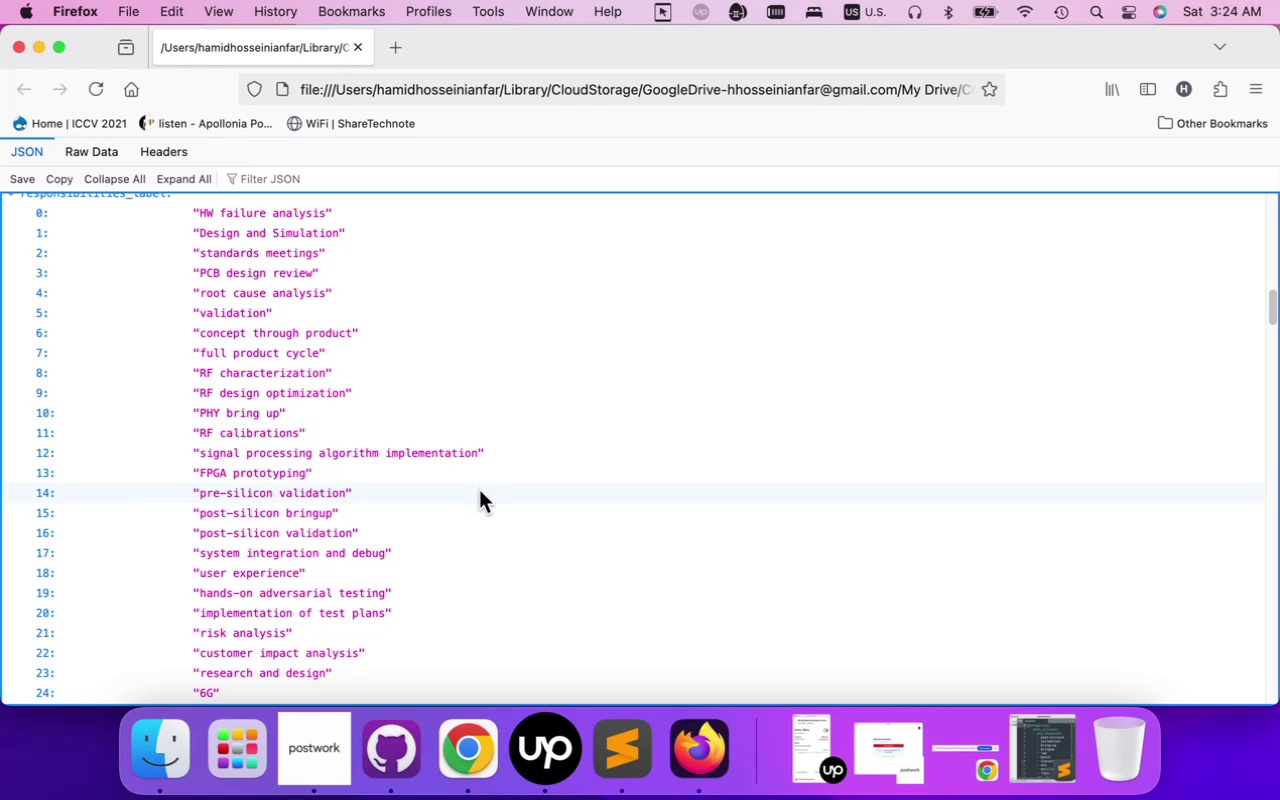 
scroll: coordinate [481, 493], scroll_direction: down, amount: 17.0
 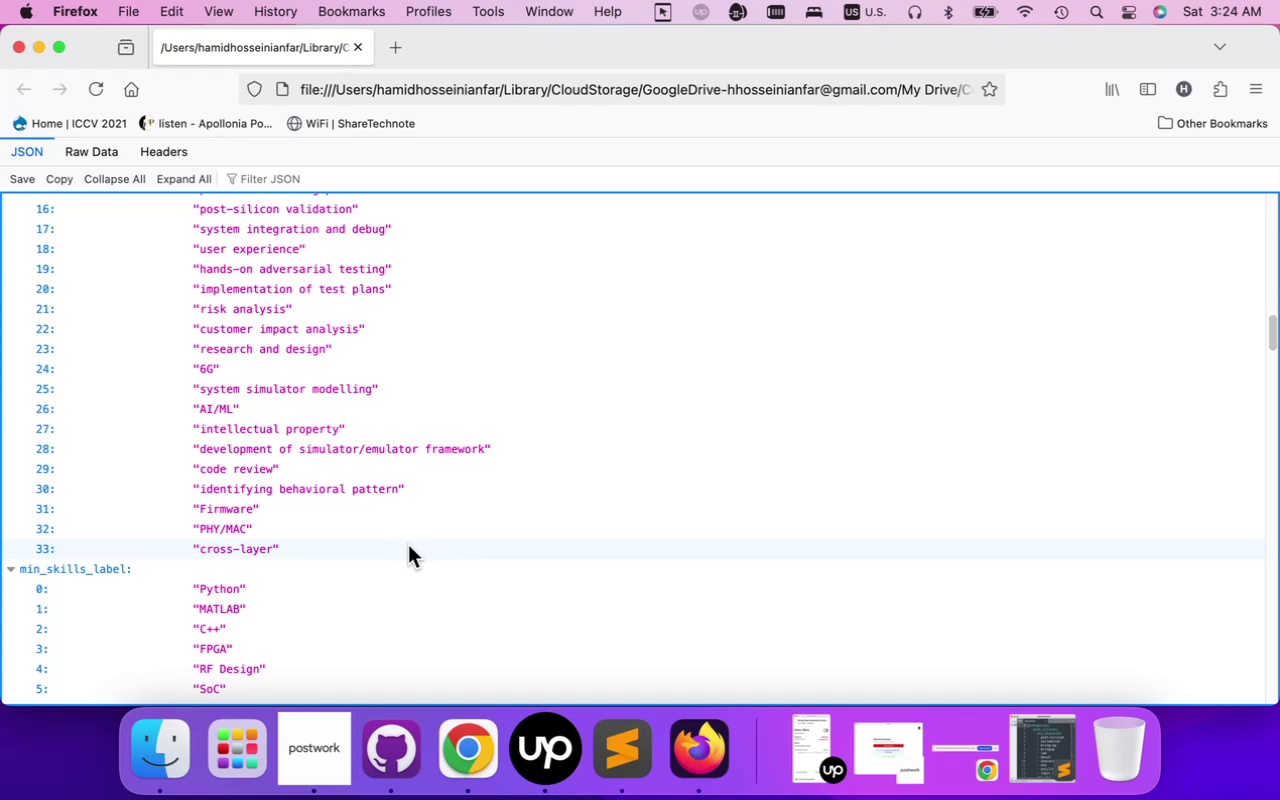 
wait(17.71)
 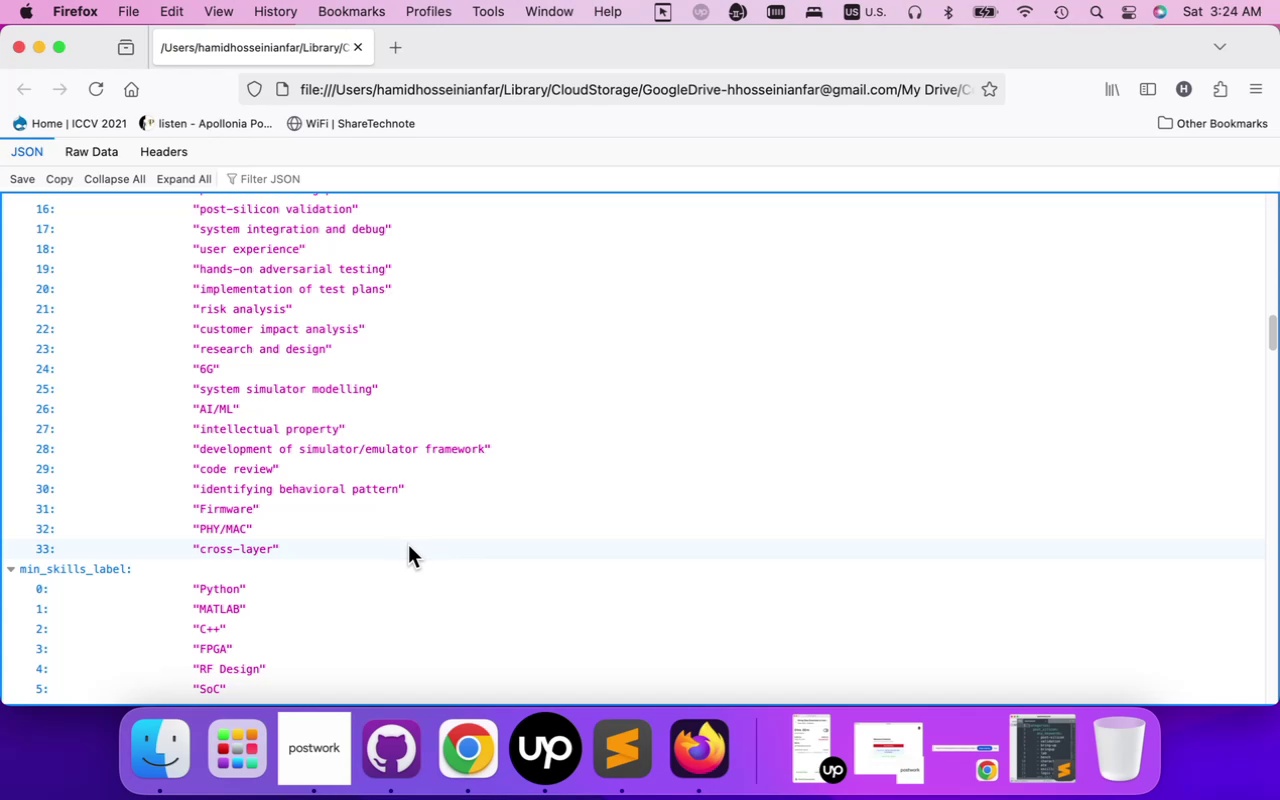 
scroll: coordinate [428, 544], scroll_direction: down, amount: 4.0
 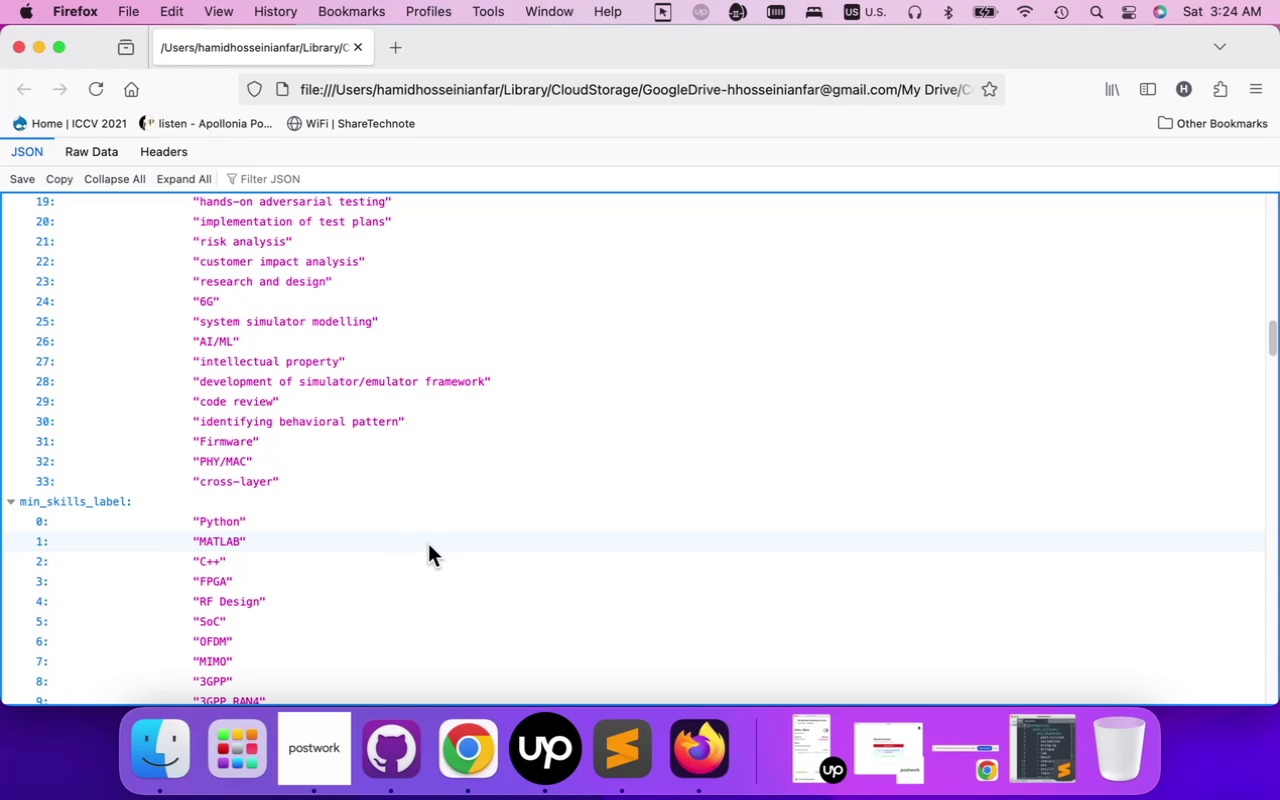 
wait(17.76)
 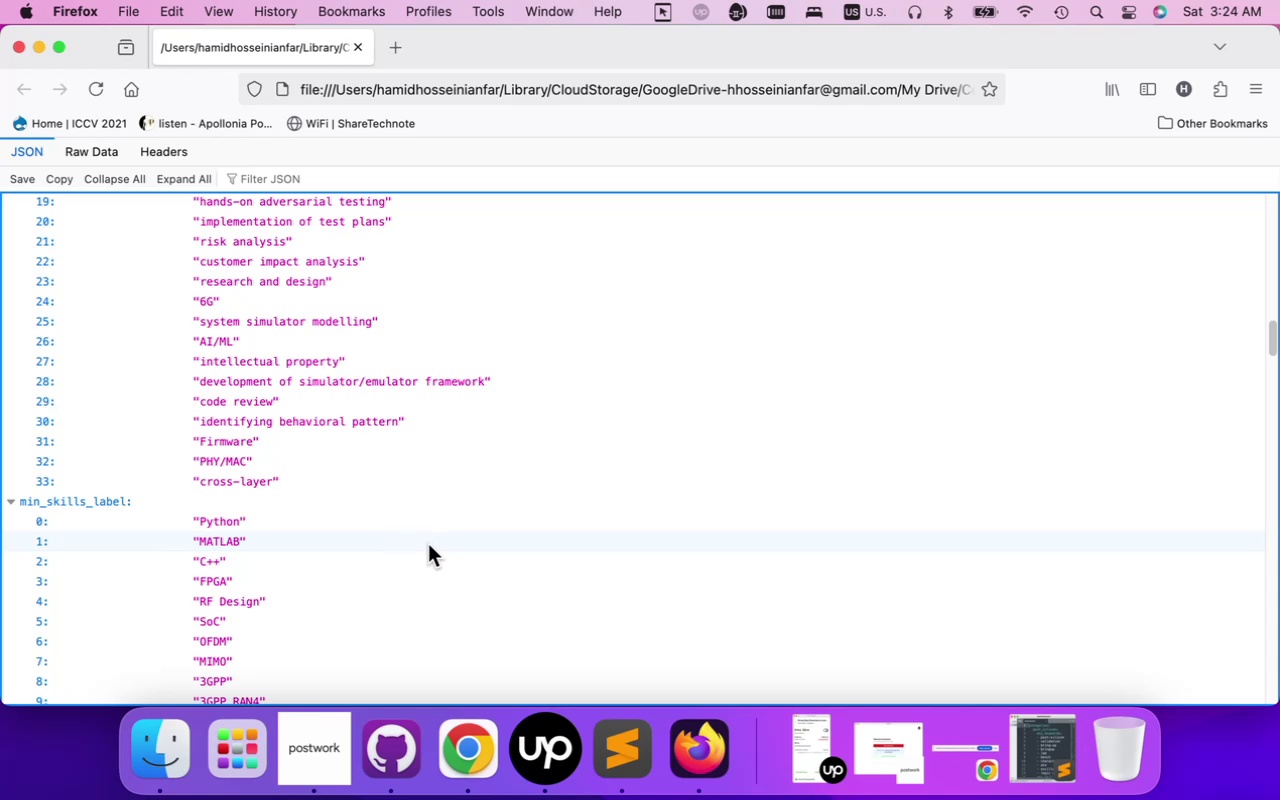 
scroll: coordinate [391, 577], scroll_direction: down, amount: 16.0
 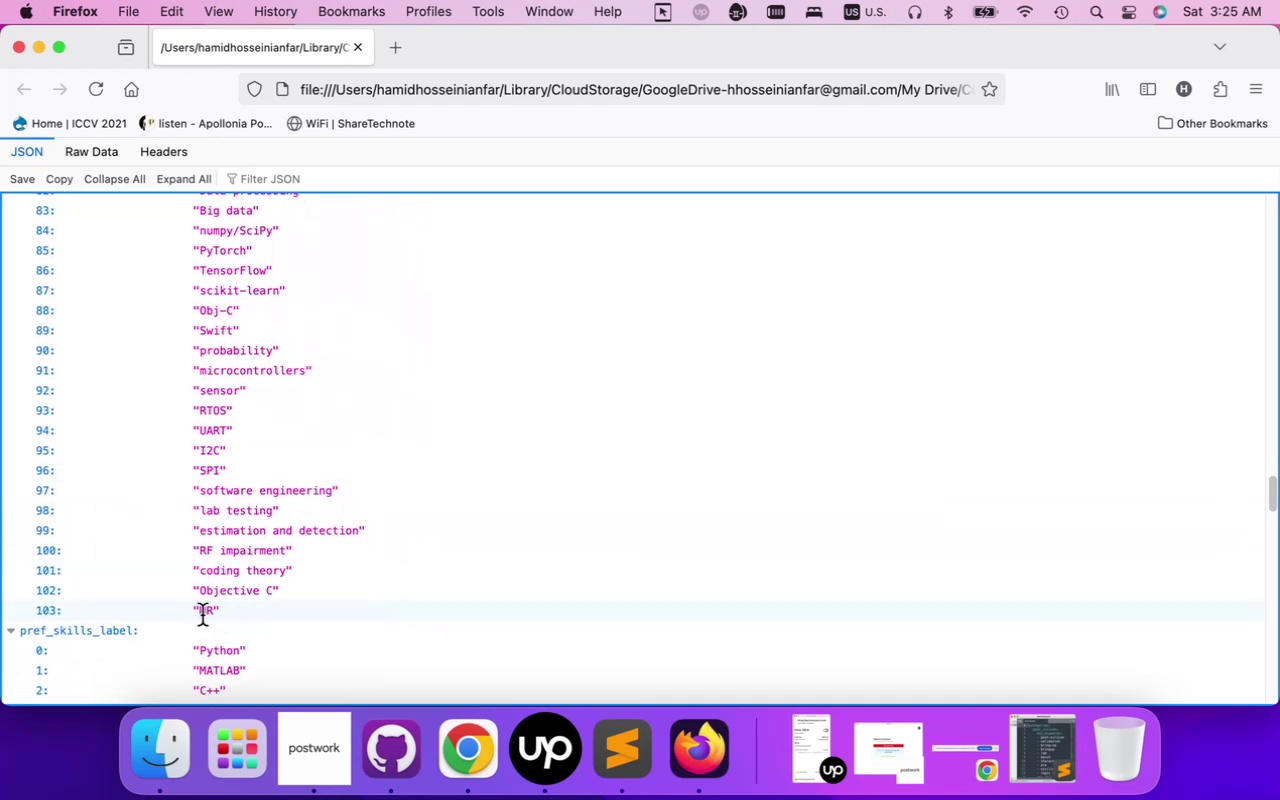 
wait(6.12)
 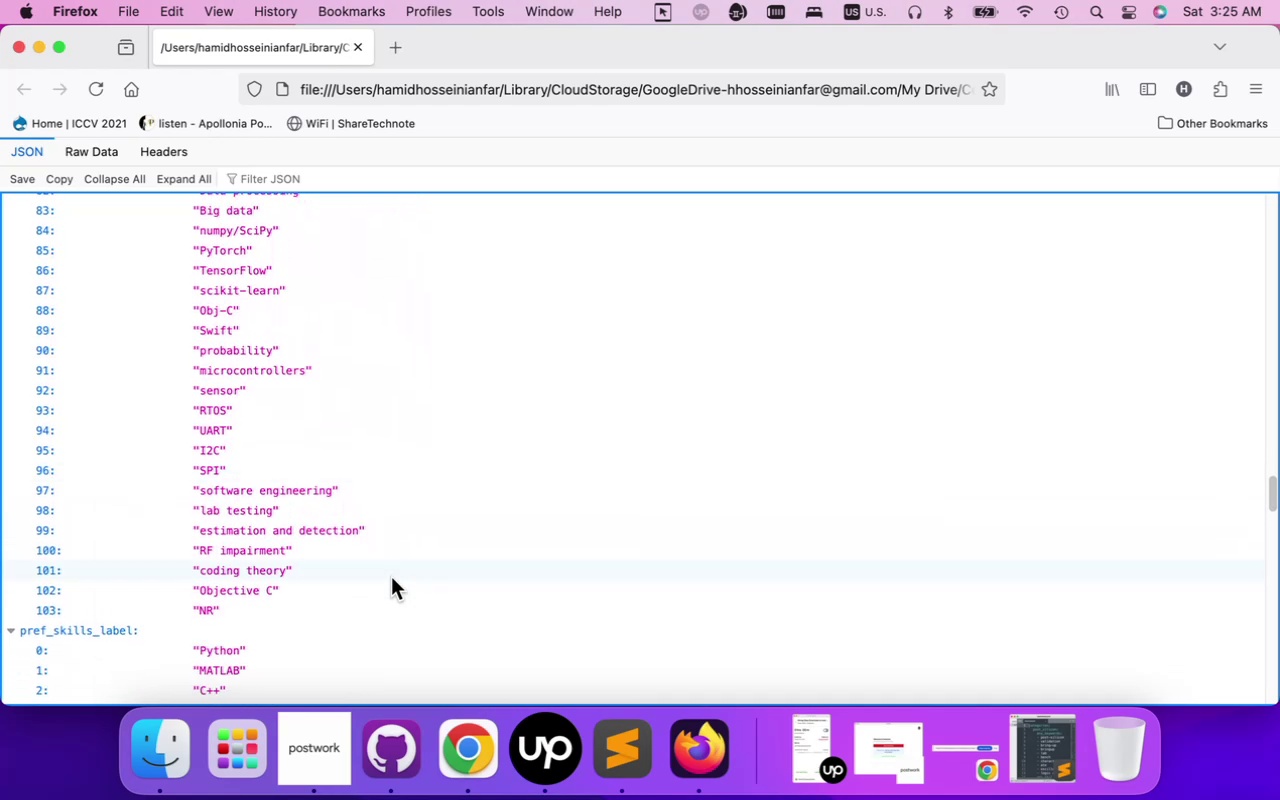 
left_click([201, 614])
 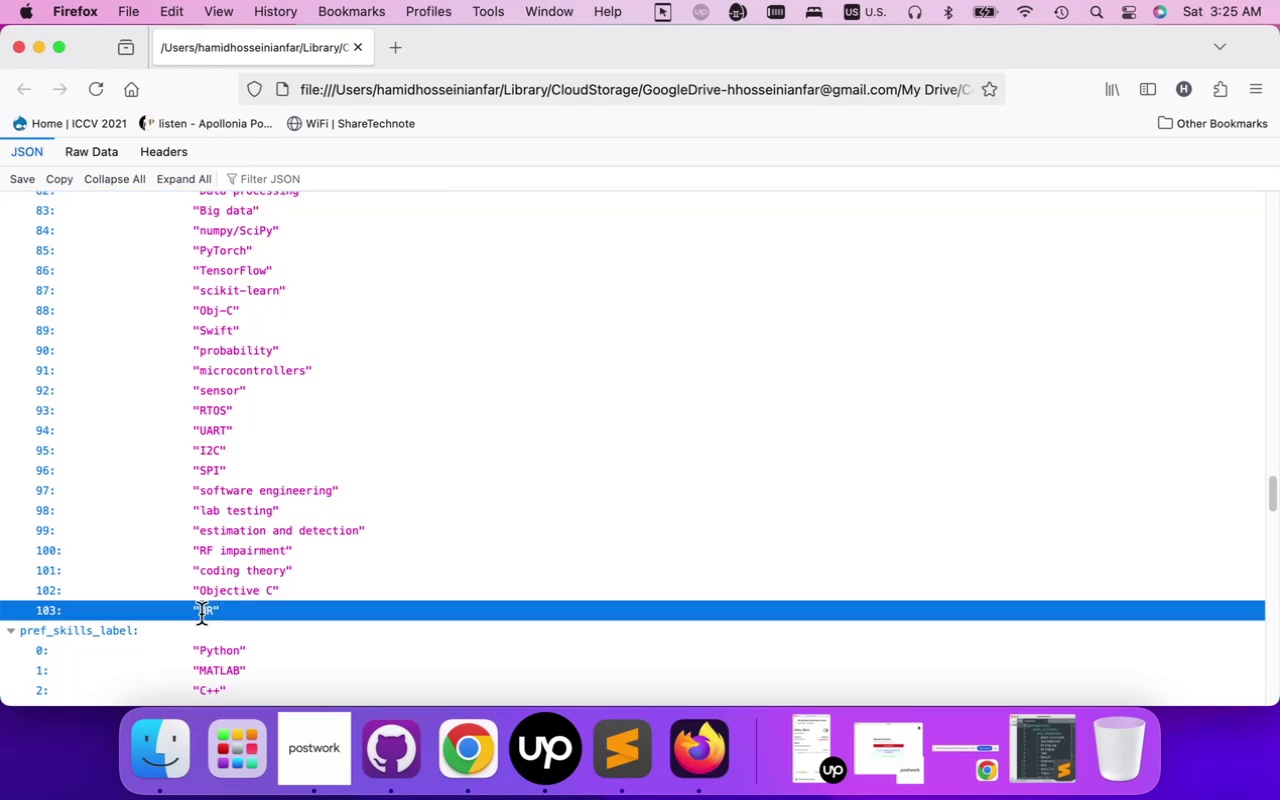 
scroll: coordinate [297, 574], scroll_direction: down, amount: 41.0
 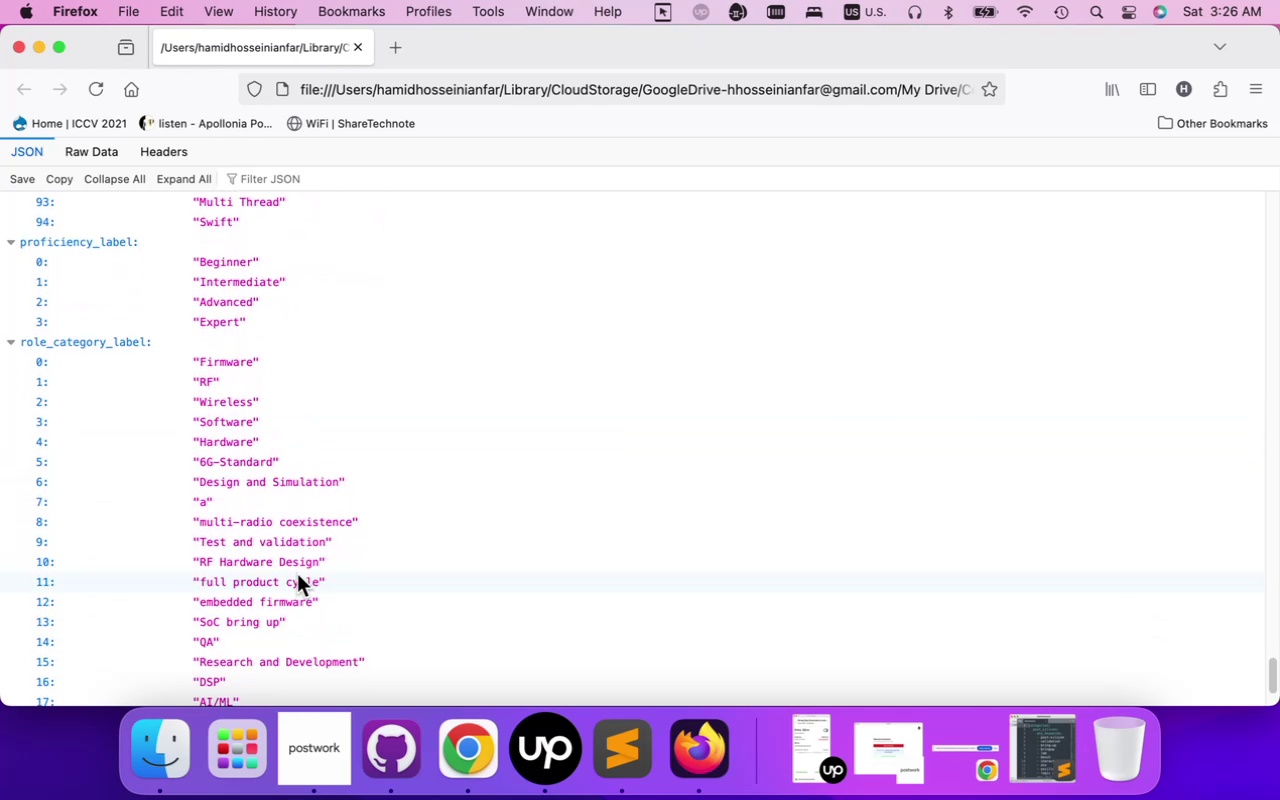 
scroll: coordinate [305, 582], scroll_direction: up, amount: 192.0
 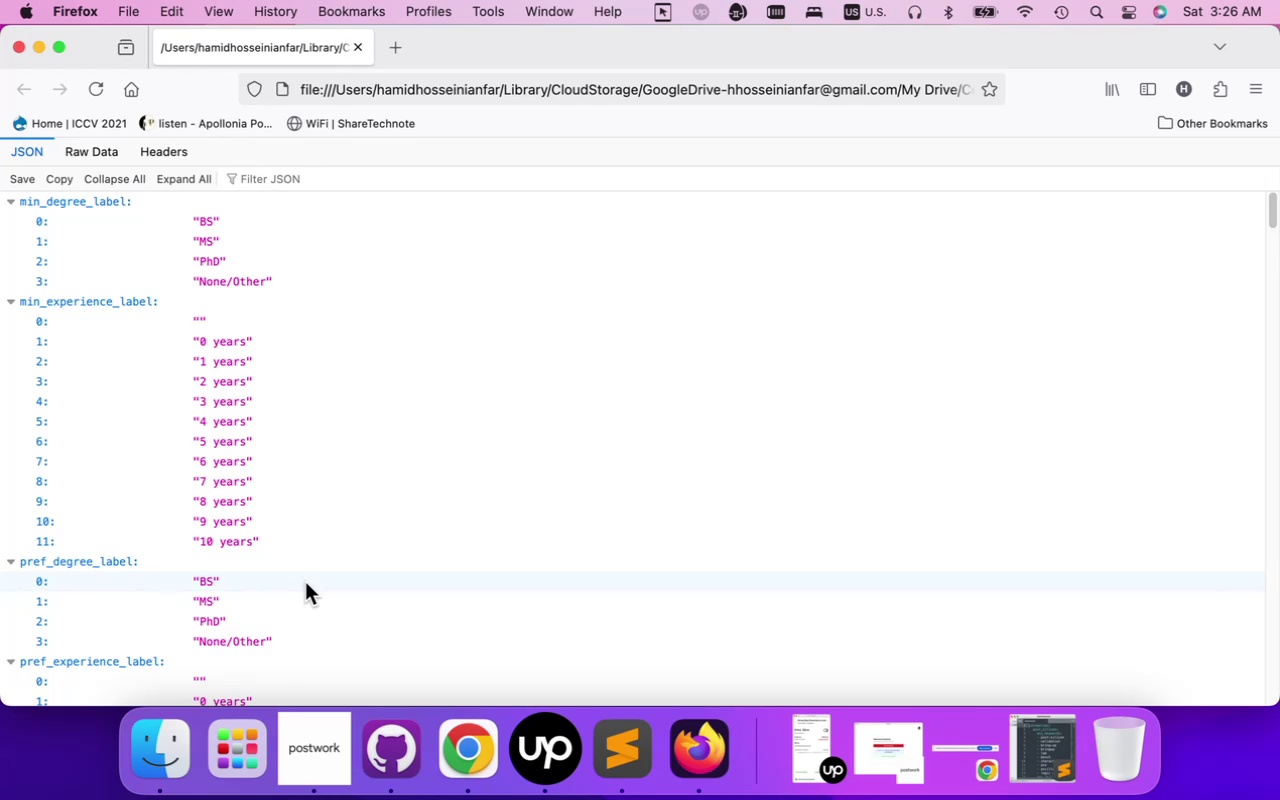 
scroll: coordinate [52, 484], scroll_direction: down, amount: 26.0
 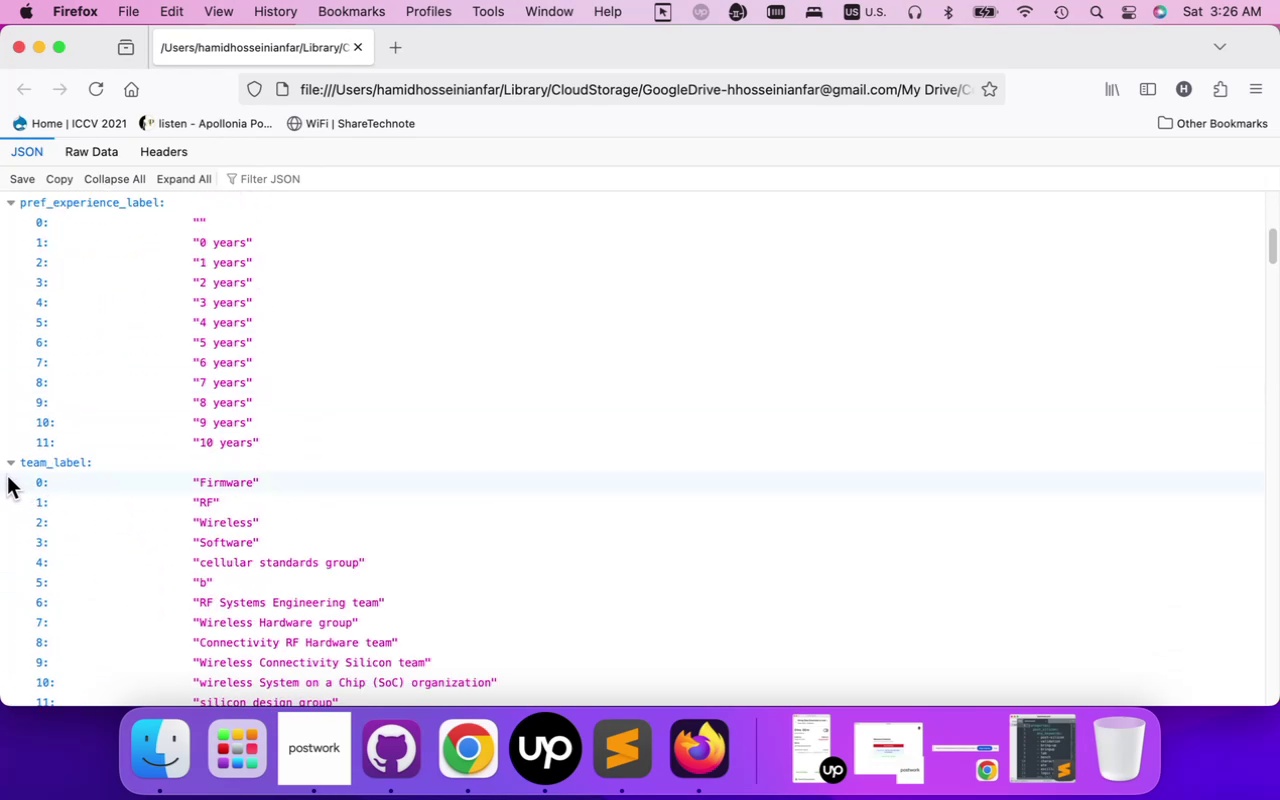 
left_click_drag(start_coordinate=[6, 473], to_coordinate=[19, 766])
 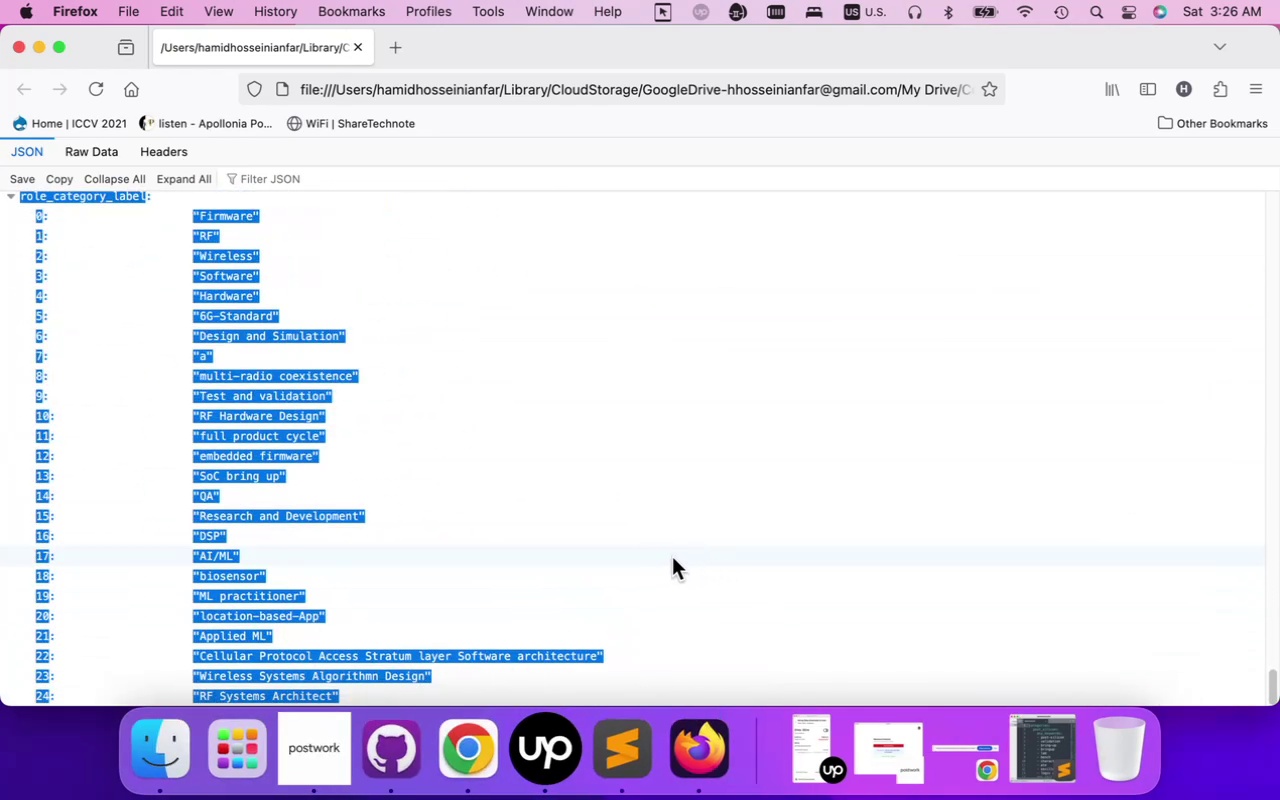 
key(Meta+C)
 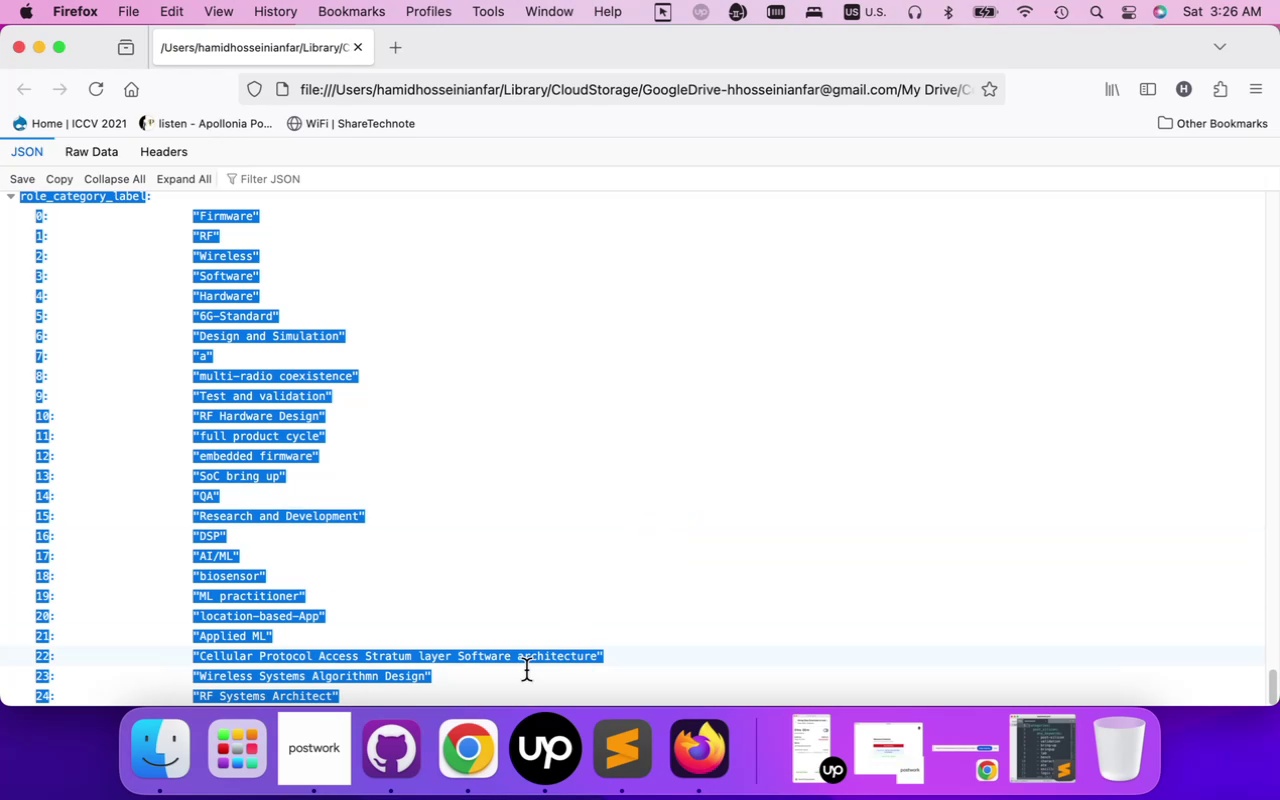 
left_click([491, 723])
 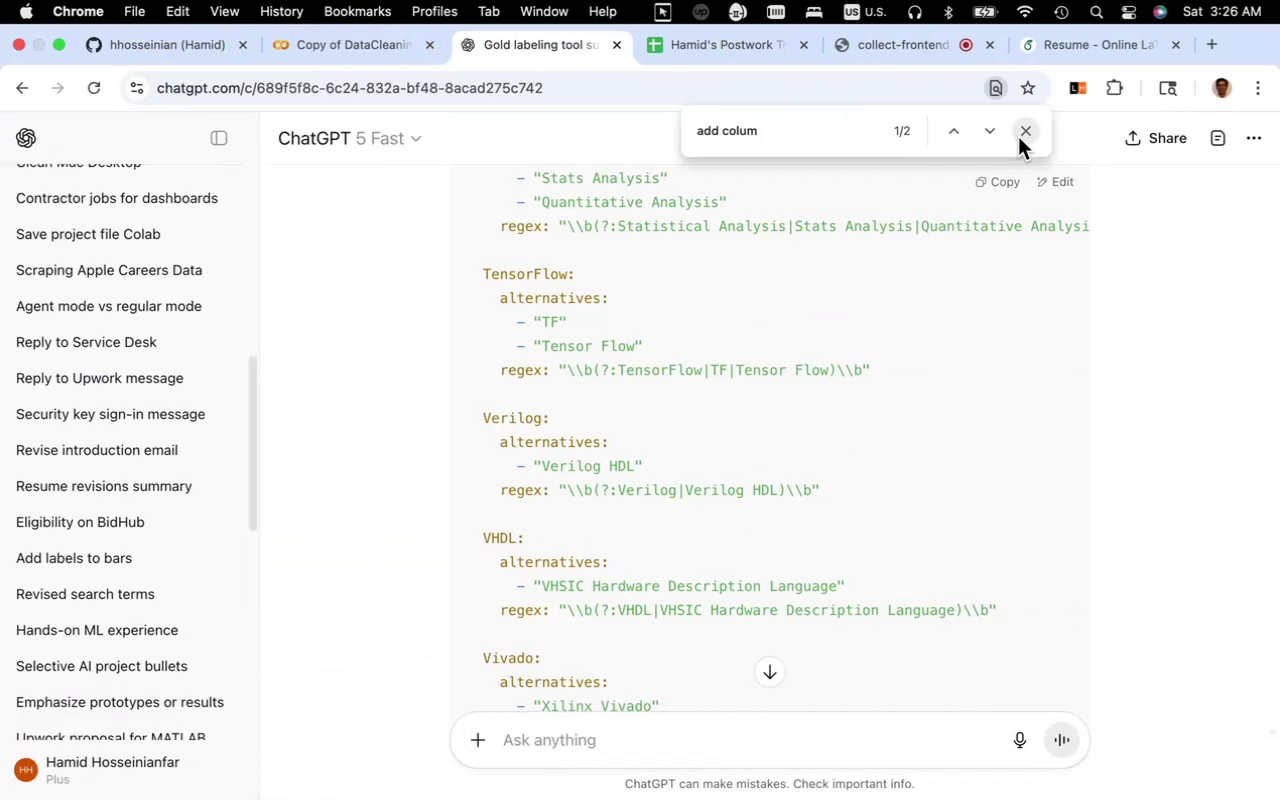 
wait(5.77)
 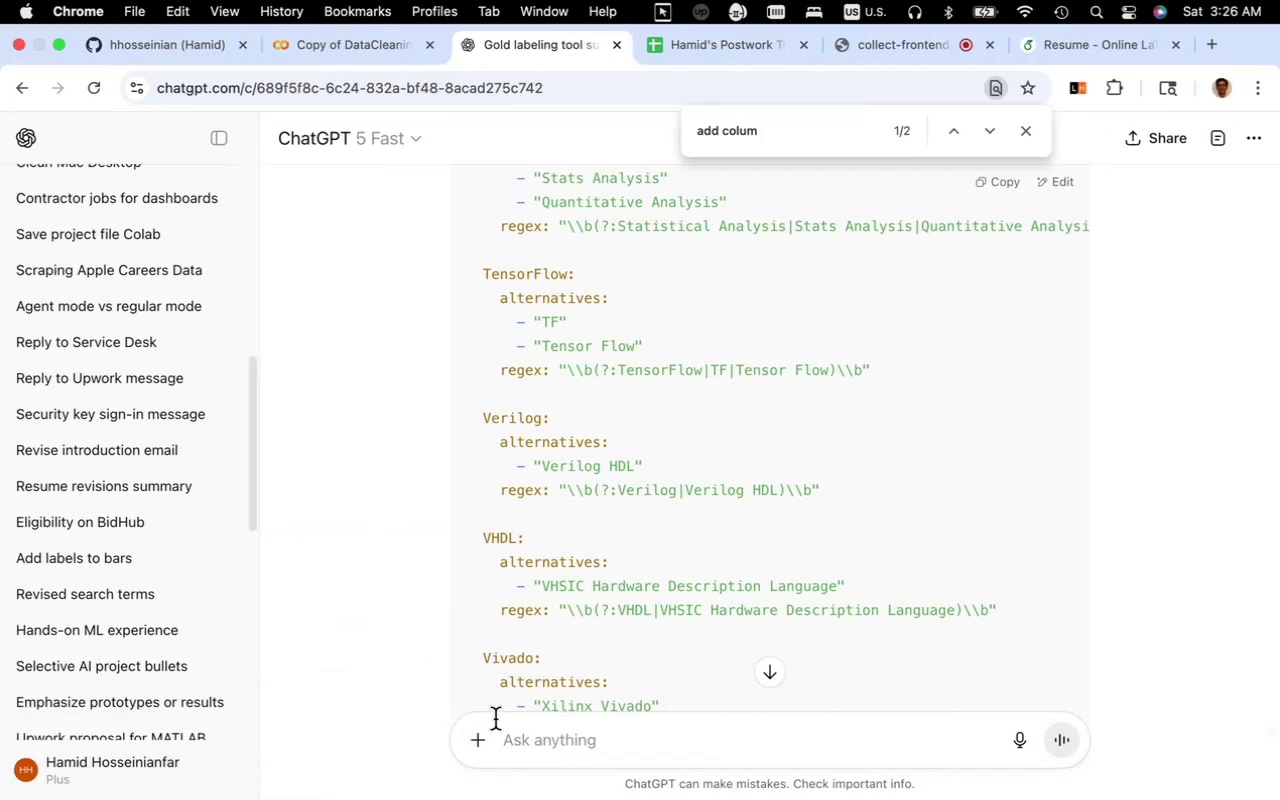 
left_click([1018, 137])
 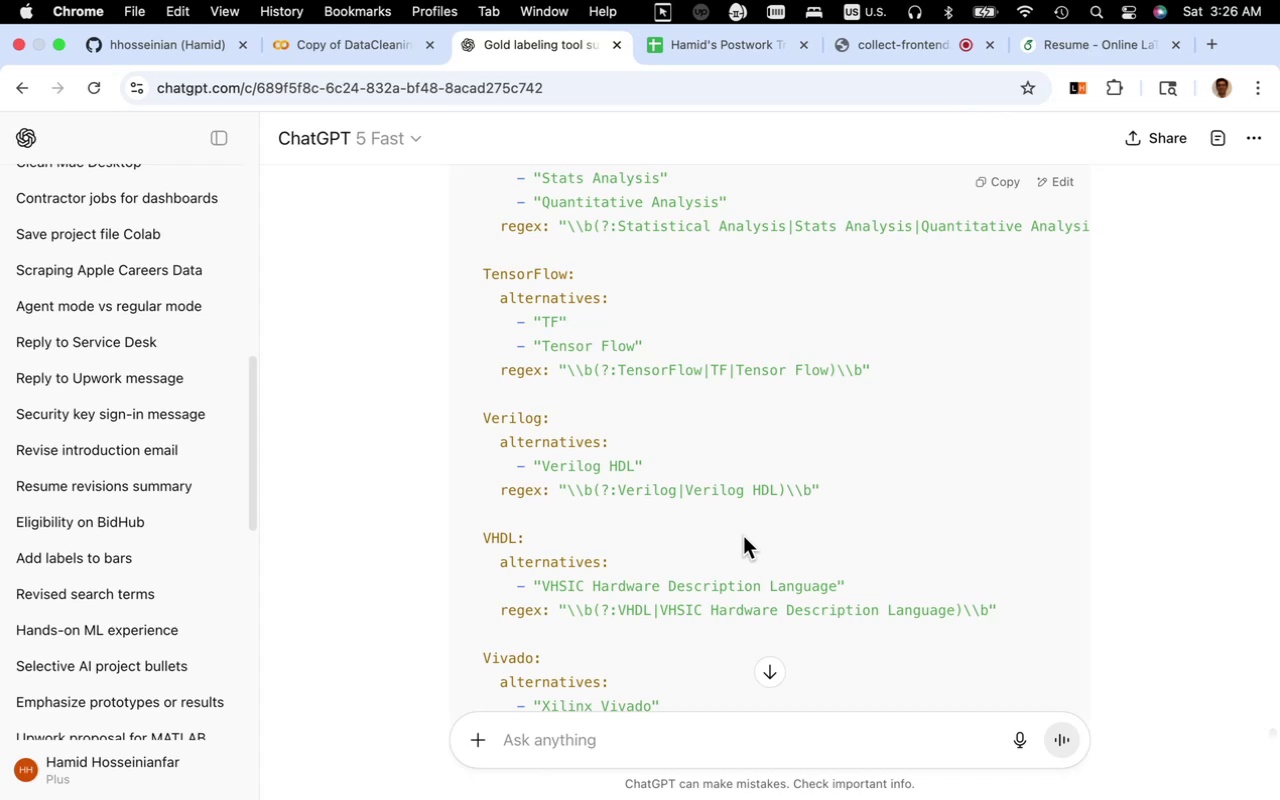 
wait(12.27)
 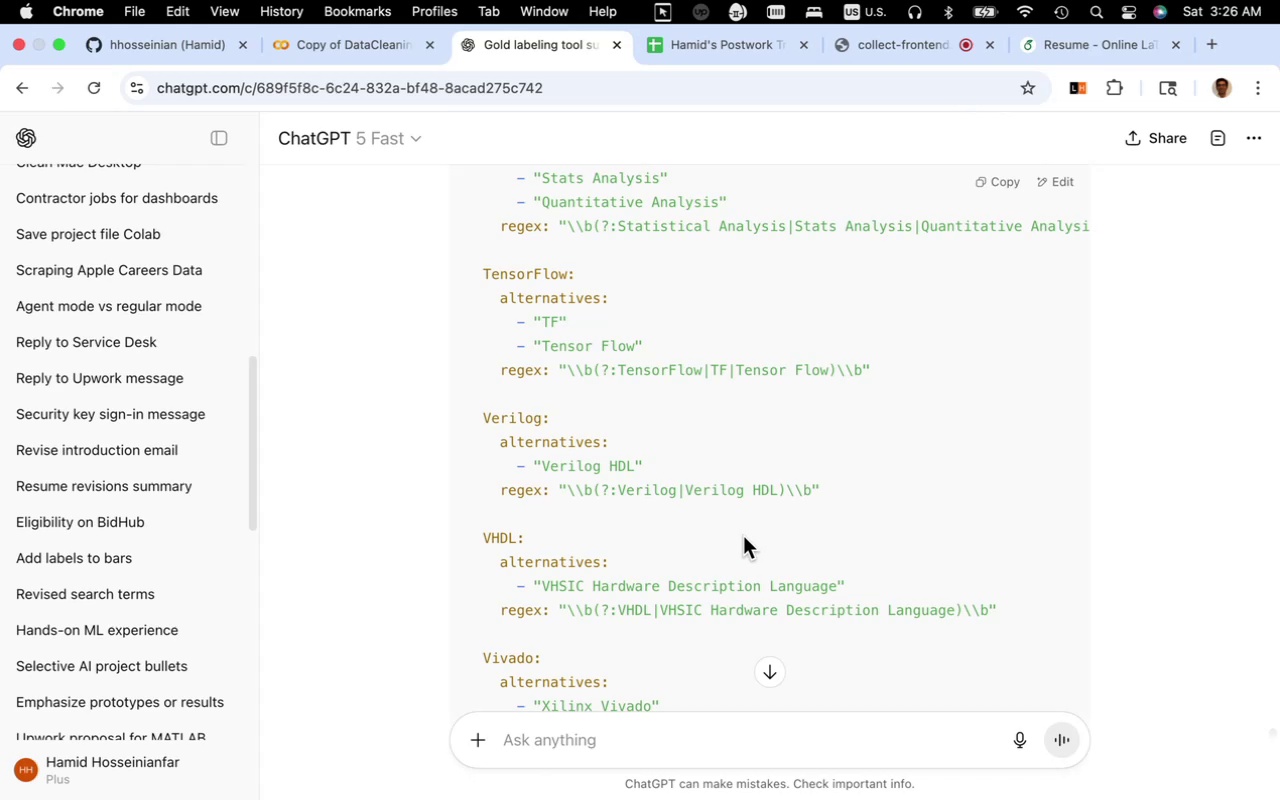 
left_click([694, 753])
 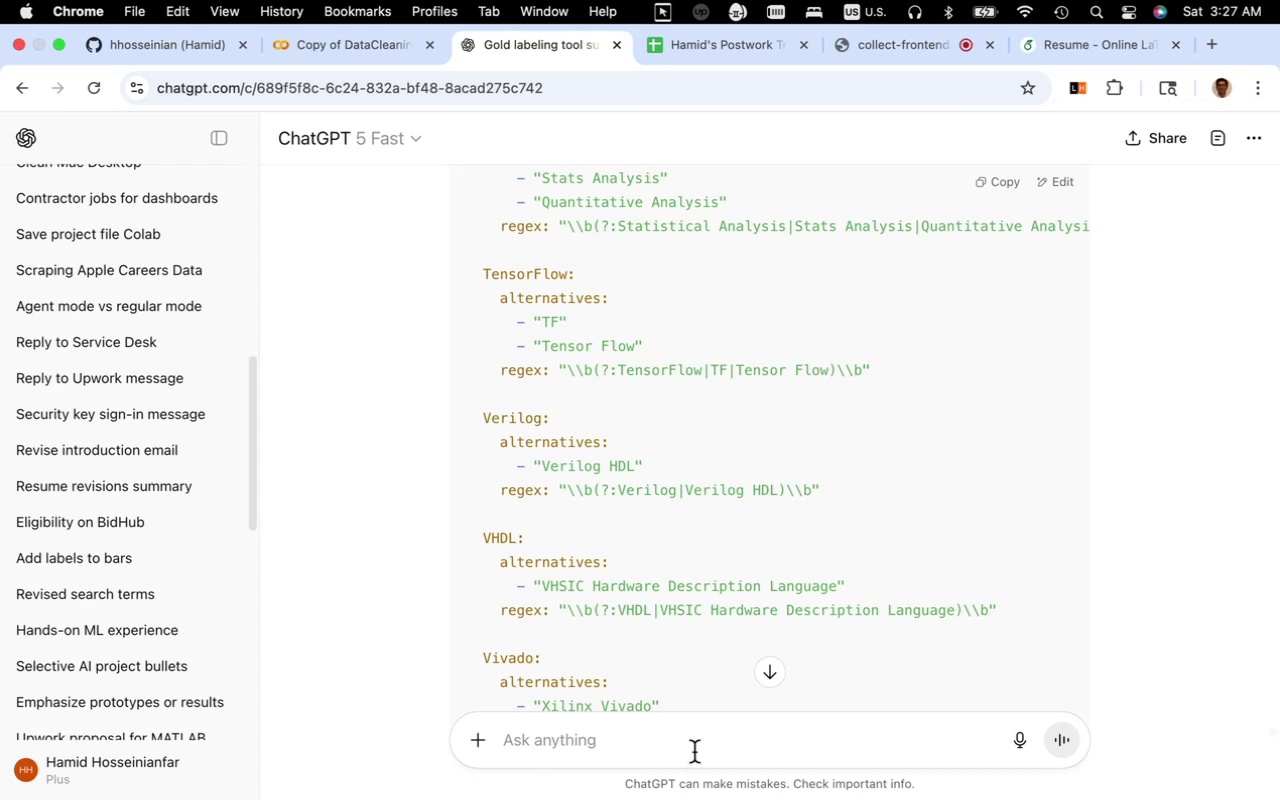 
wait(13.74)
 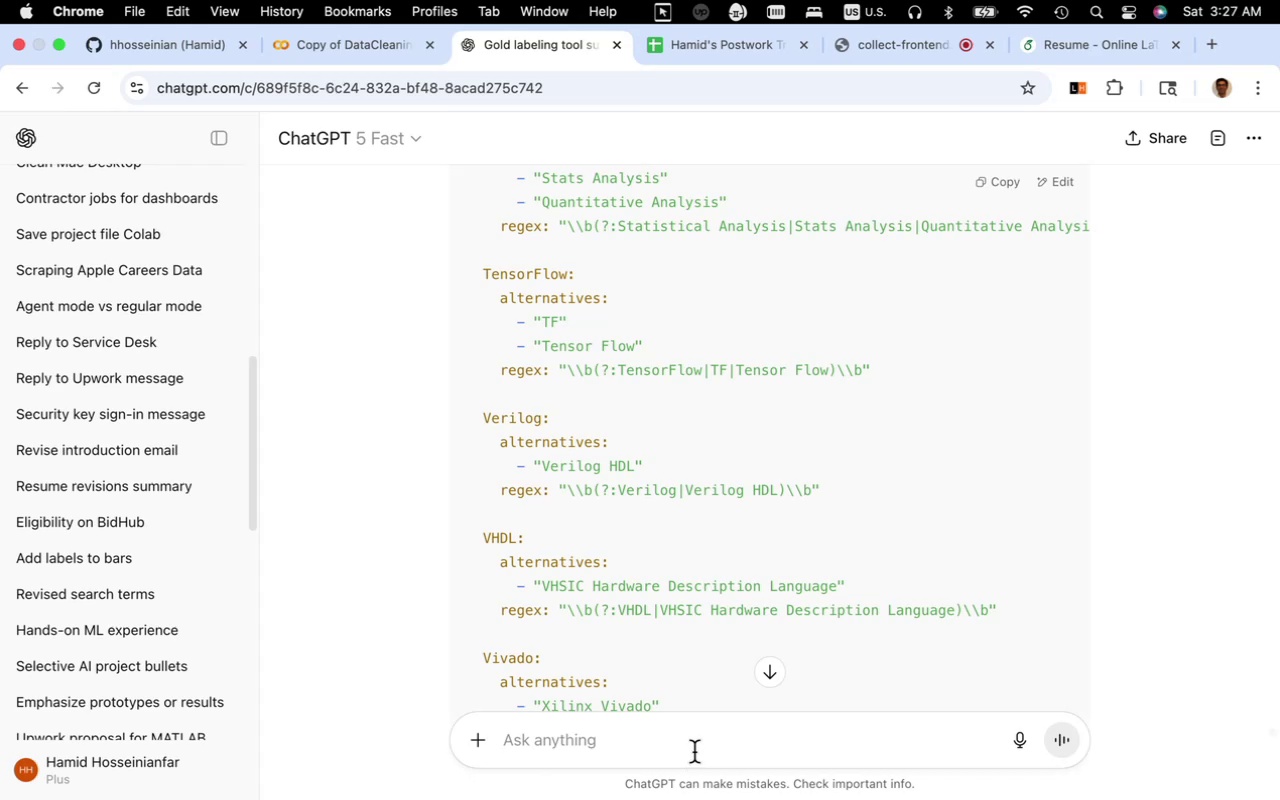 
type(can you also add ")
 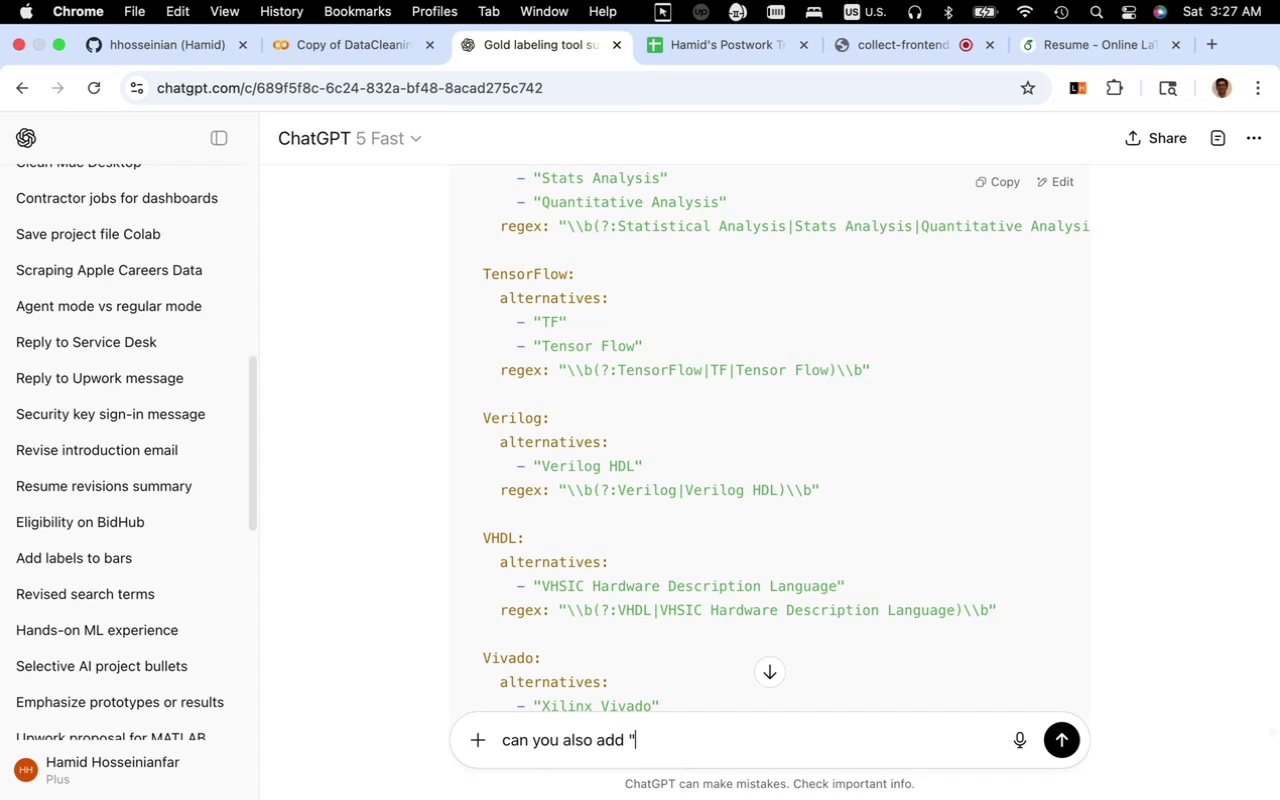 
key(Meta+V)
 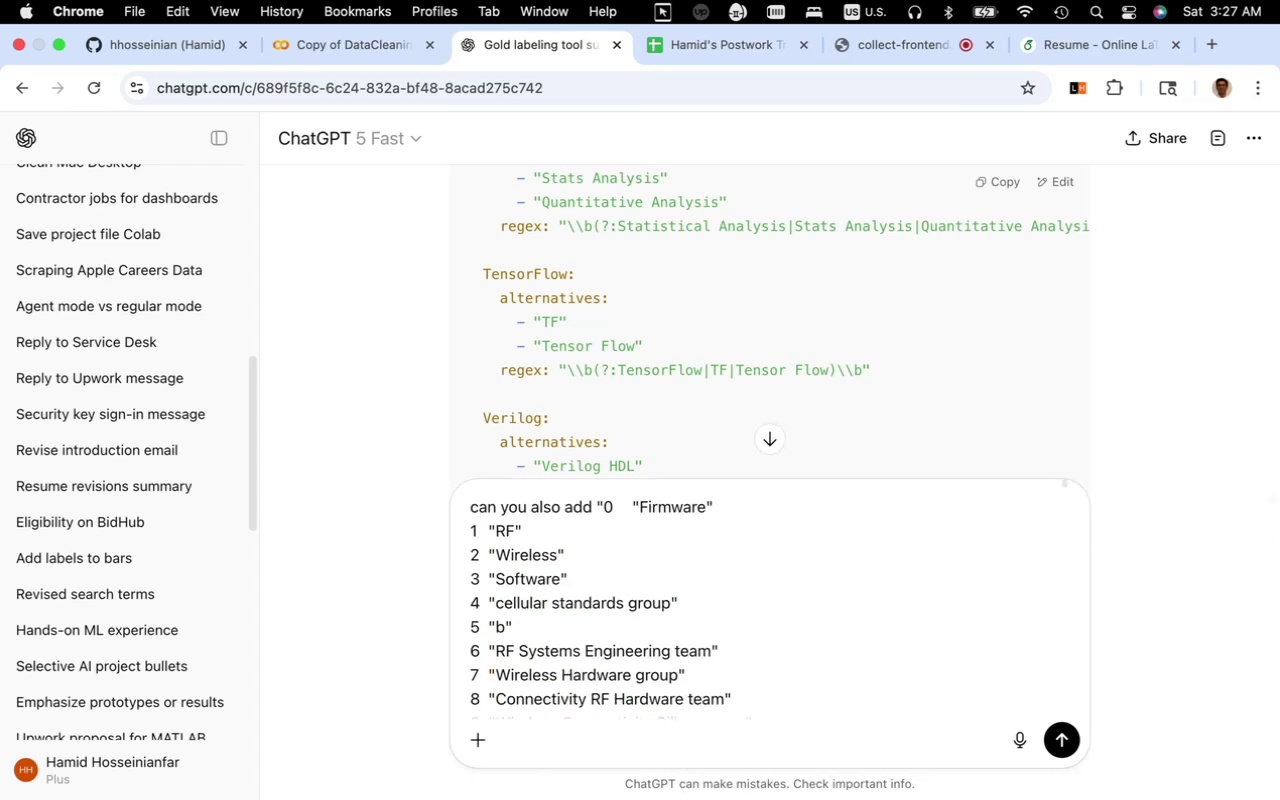 
type(" consider creating seperate team for team names to be searched in )
 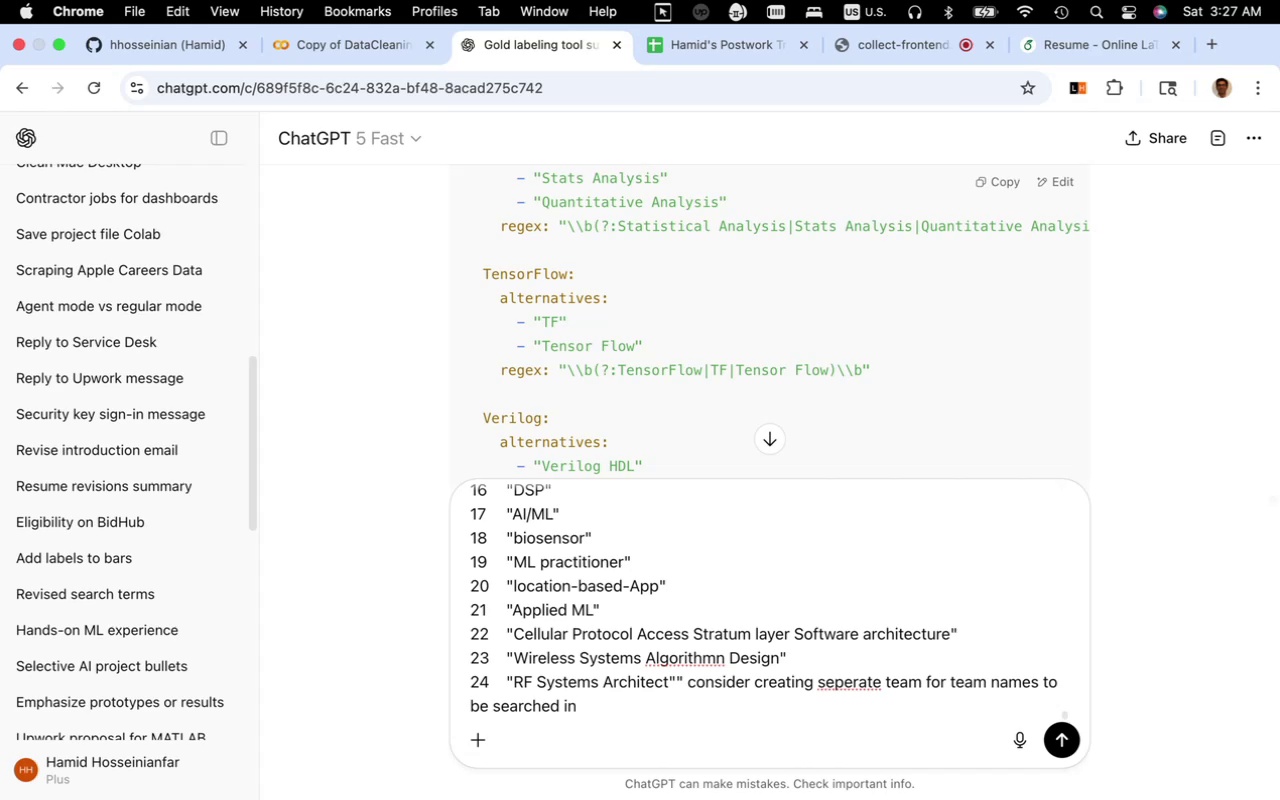 
type(dd)
key(Backspace)
type(ifferent fiels)
key(Backspace)
type(d (keywords are searched in description, min-qual, prefered qual and team is searched in suammary so it is important to seperate them)
 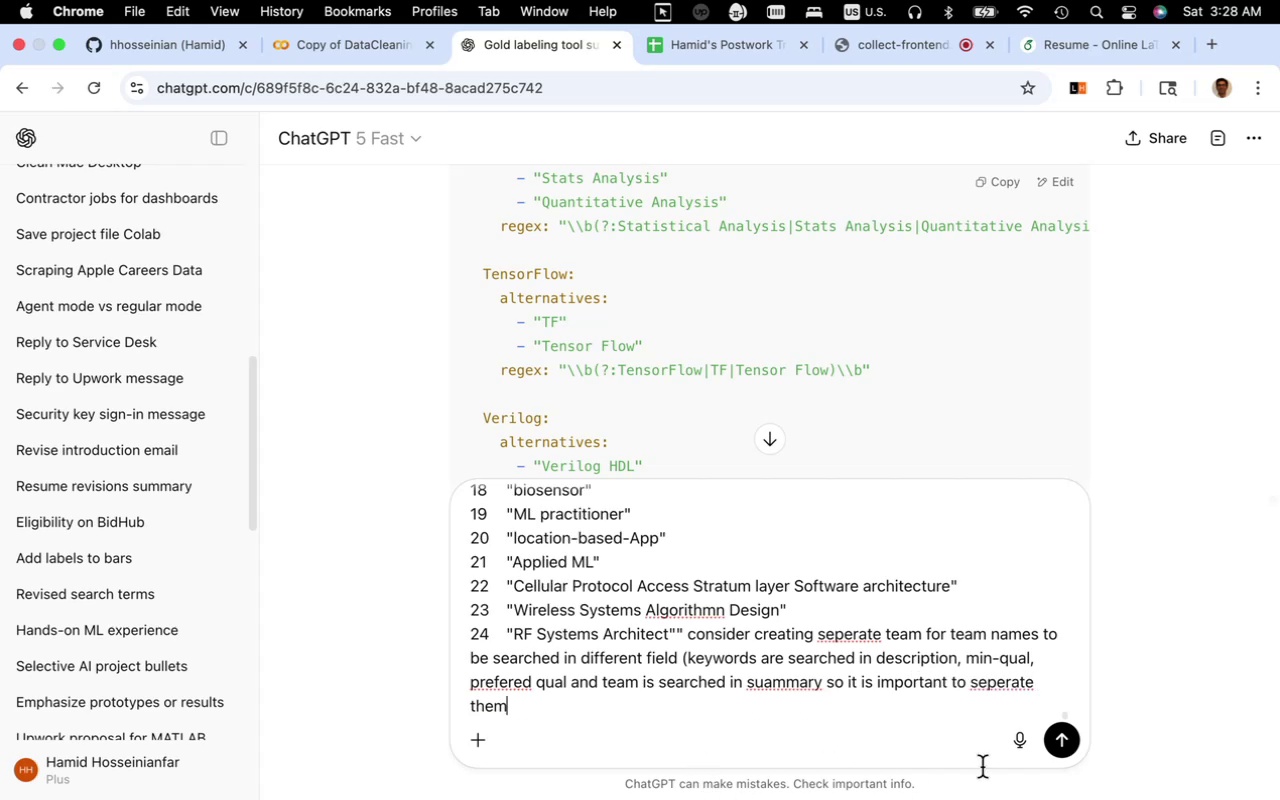 
left_click([1052, 740])
 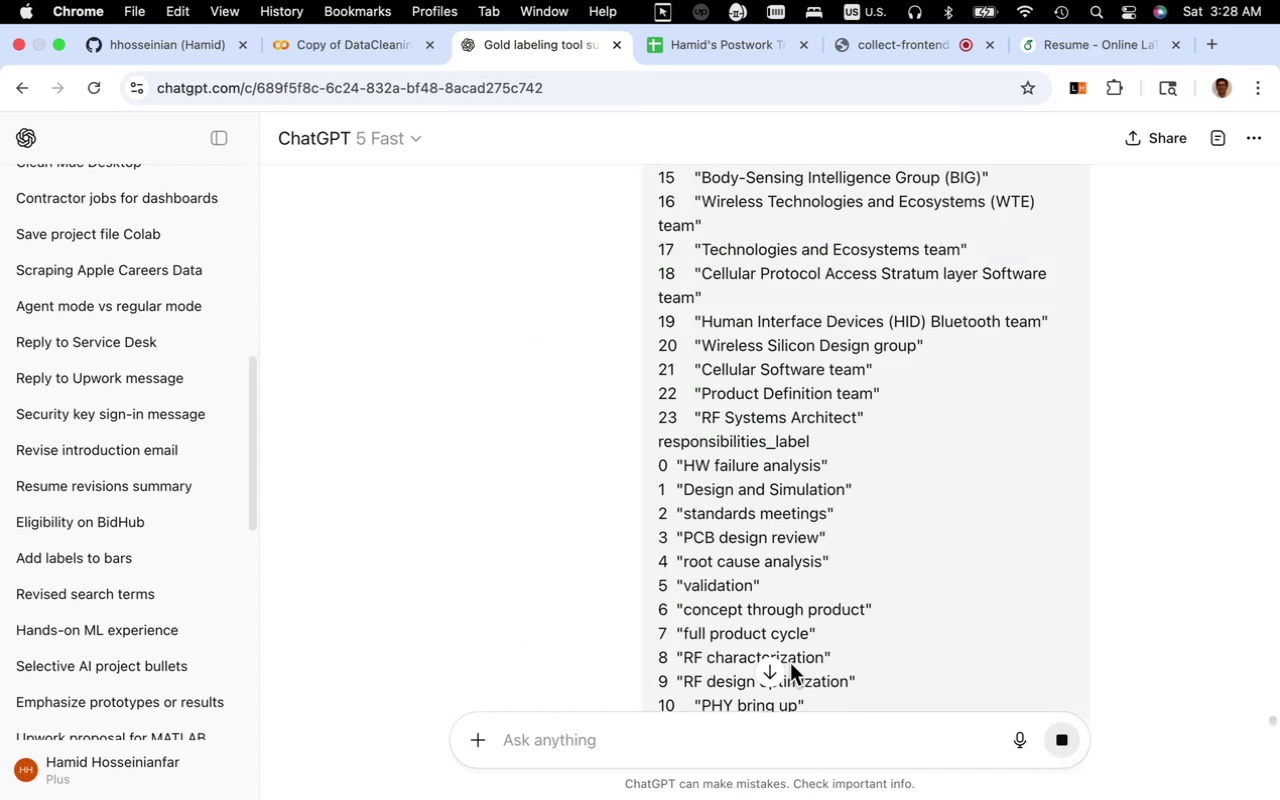 
wait(5.45)
 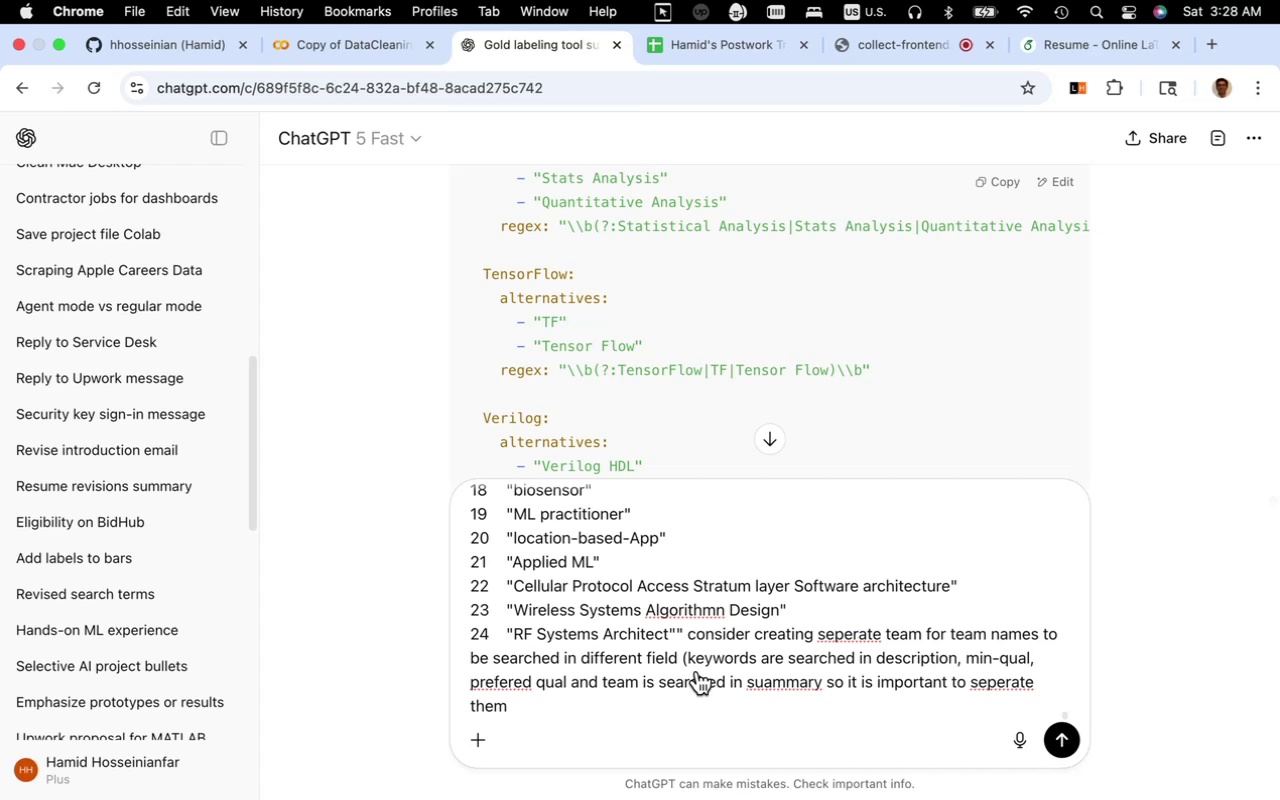 
scroll: coordinate [735, 626], scroll_direction: up, amount: 16.0
 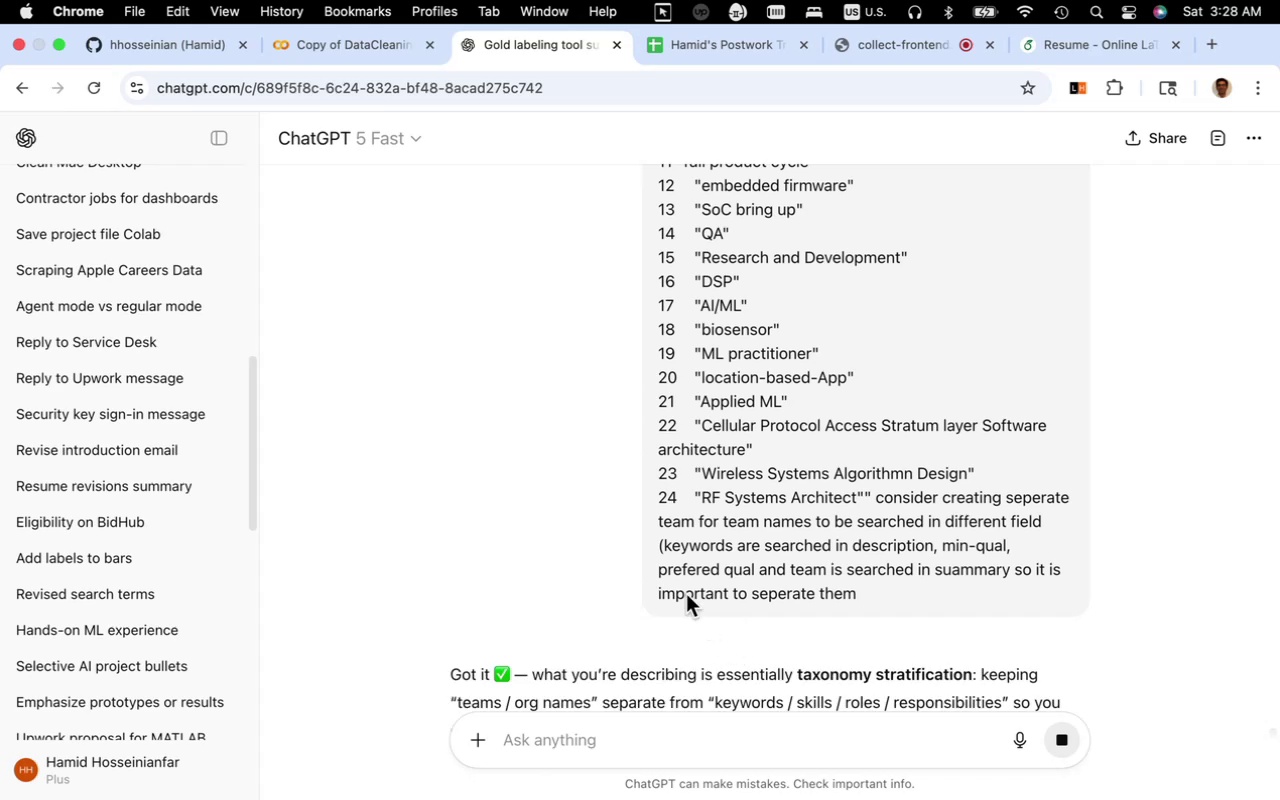 
scroll: coordinate [670, 571], scroll_direction: down, amount: 9.0
 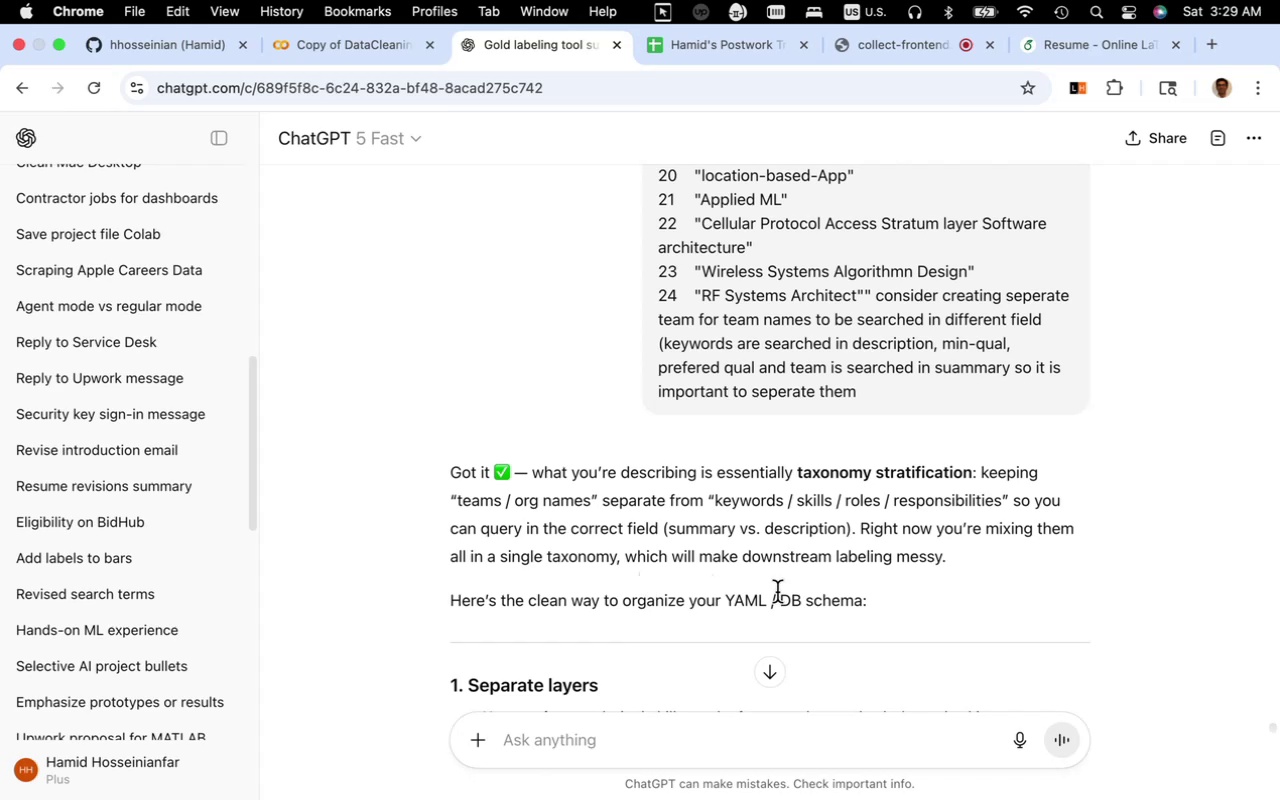 
wait(23.91)
 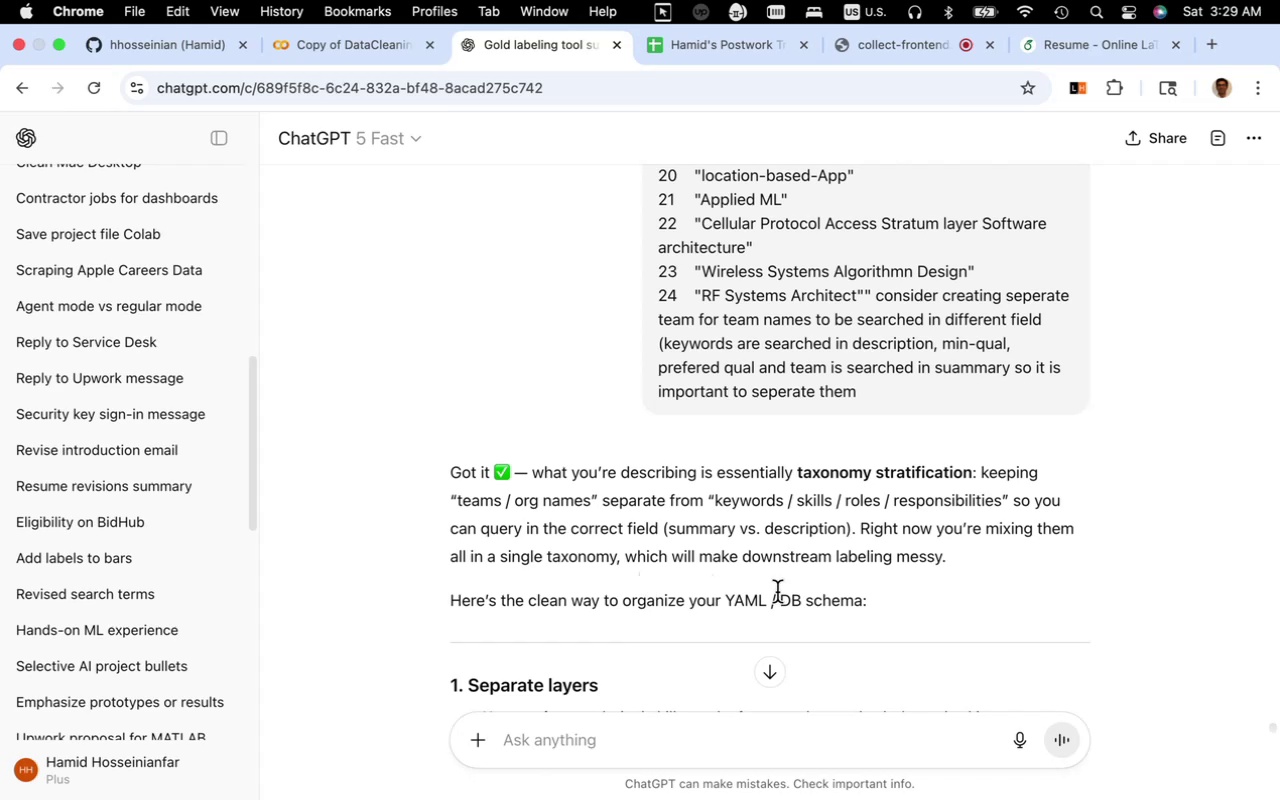 
scroll: coordinate [670, 592], scroll_direction: down, amount: 14.0
 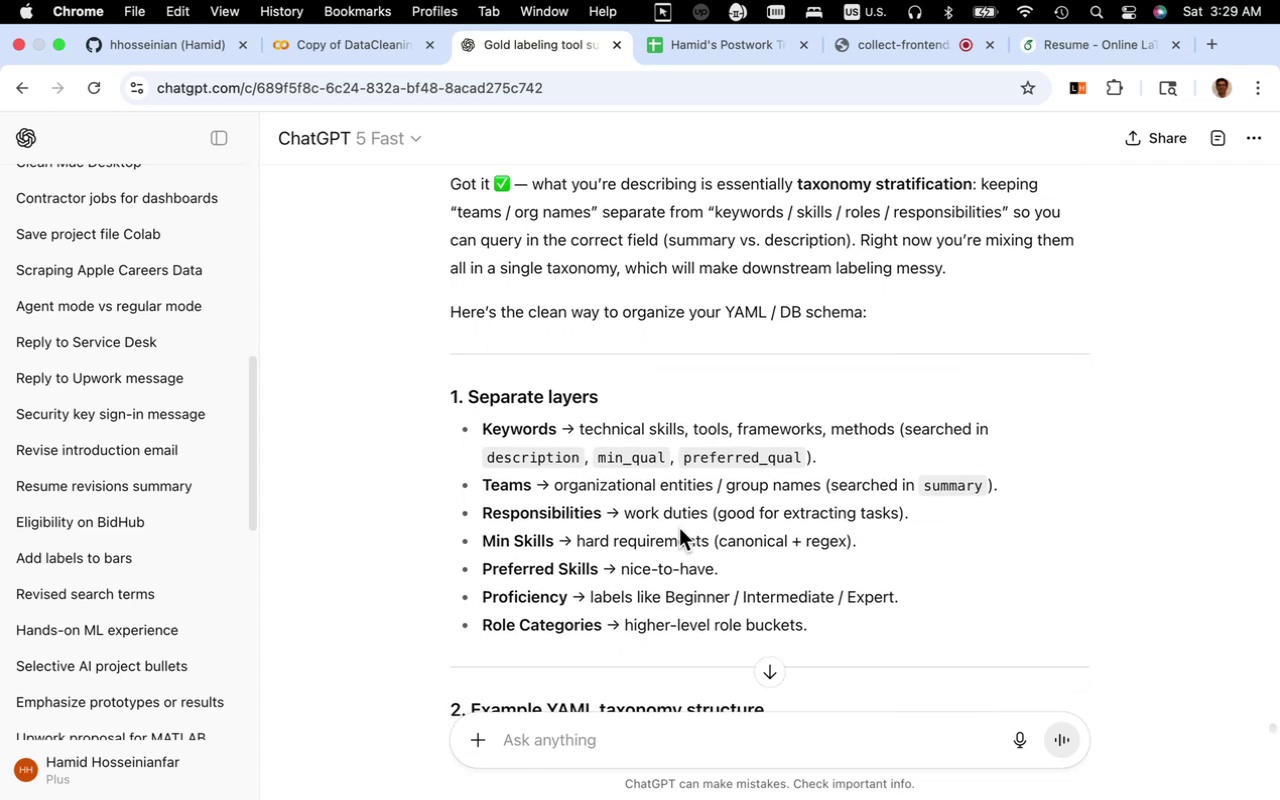 
wait(6.45)
 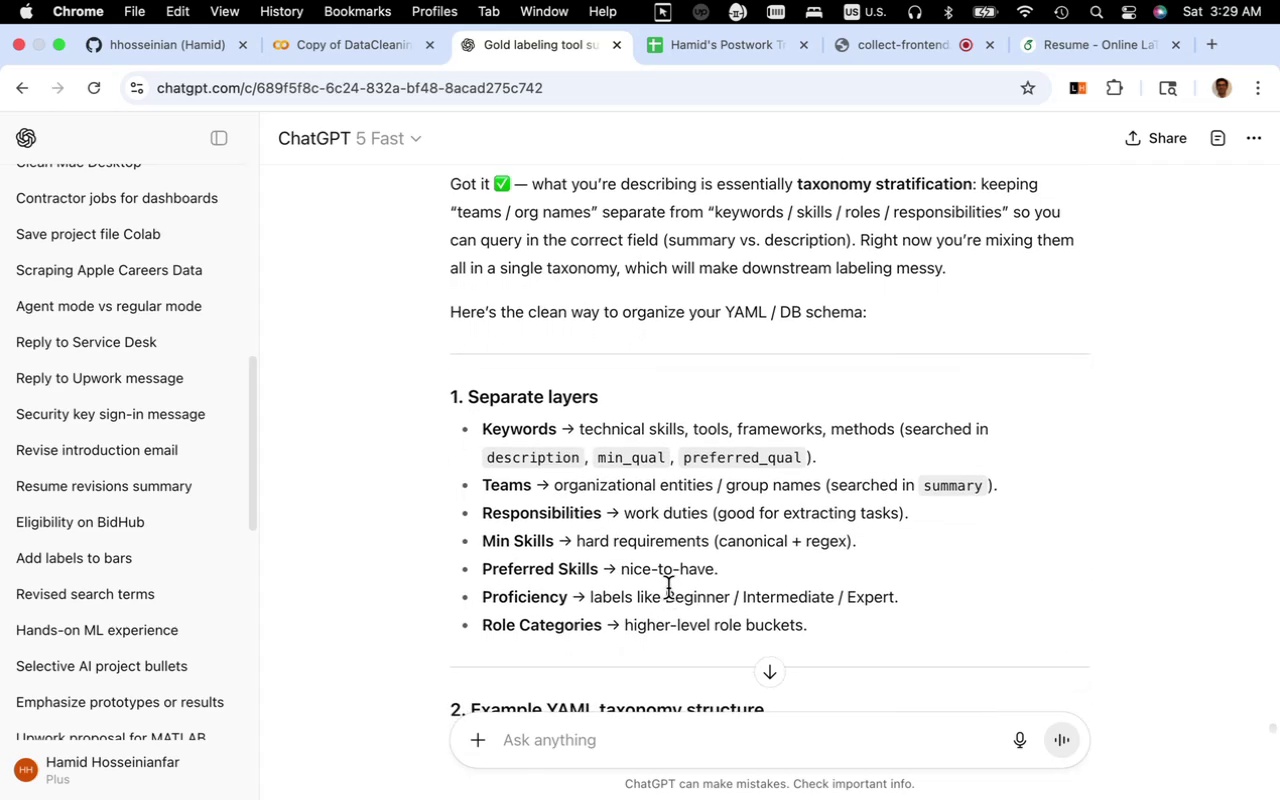 
scroll: coordinate [679, 528], scroll_direction: down, amount: 16.0
 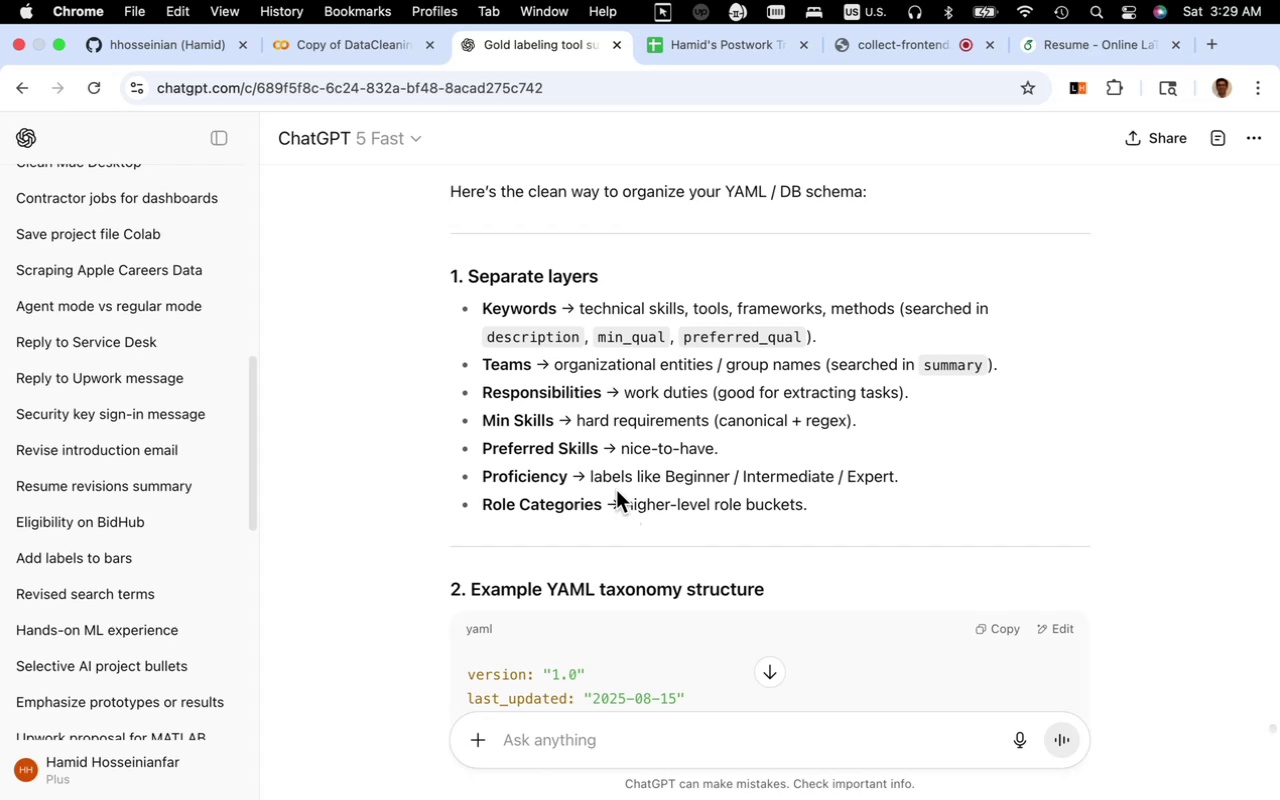 
wait(15.5)
 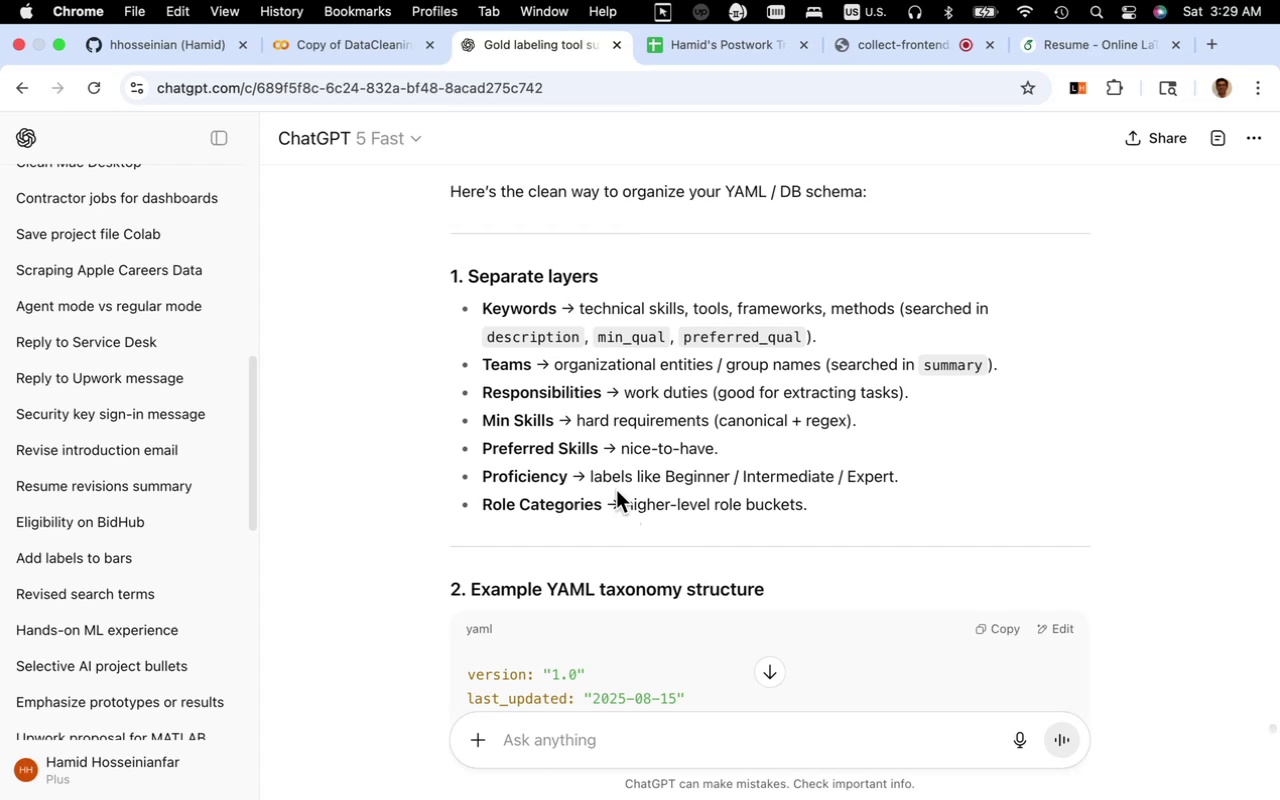 
scroll: coordinate [613, 482], scroll_direction: down, amount: 4.0
 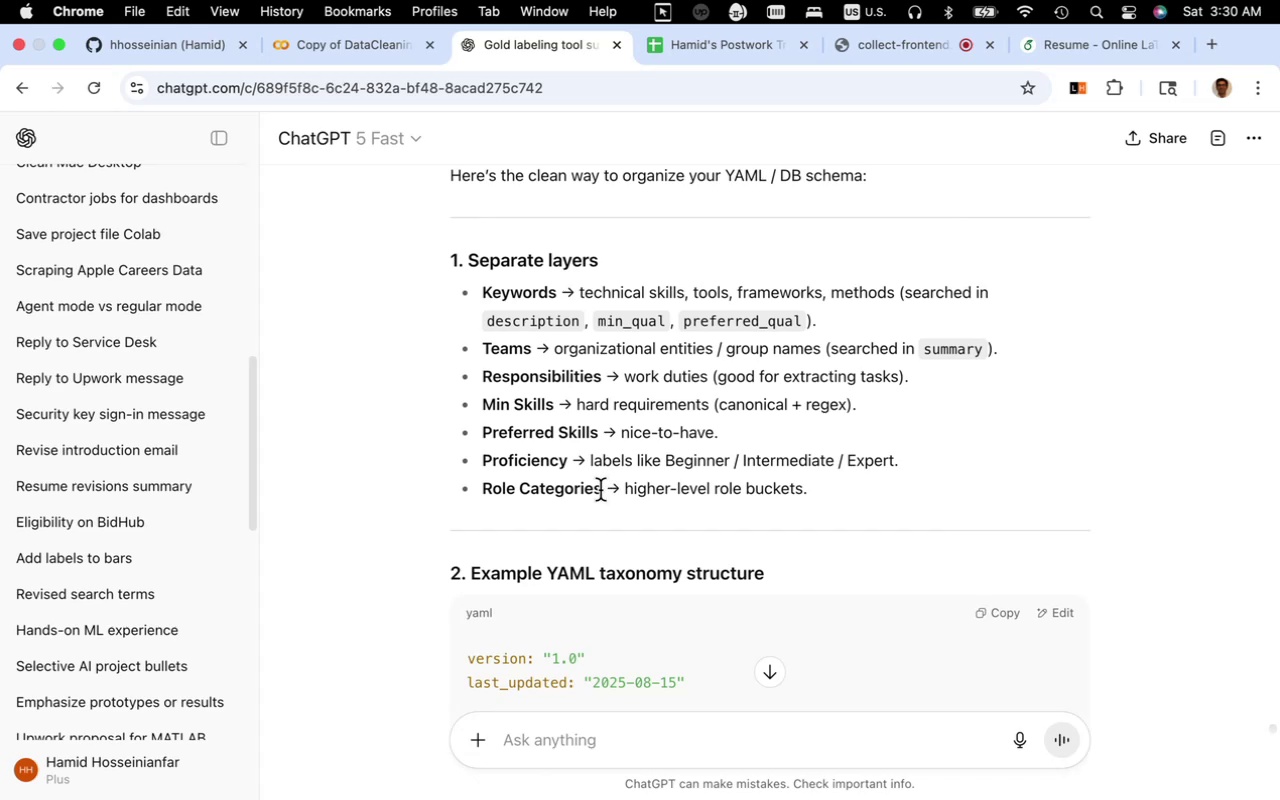 
wait(17.63)
 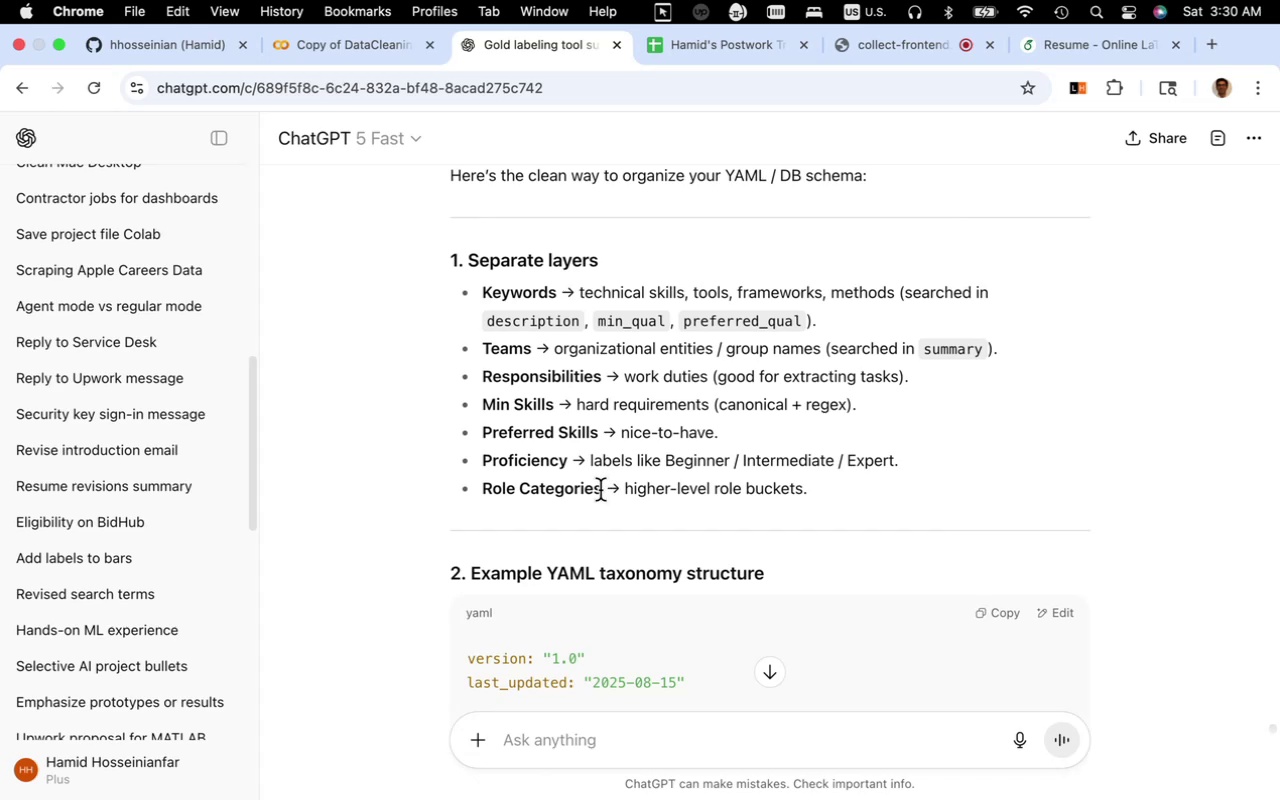 
scroll: coordinate [590, 496], scroll_direction: down, amount: 6.0
 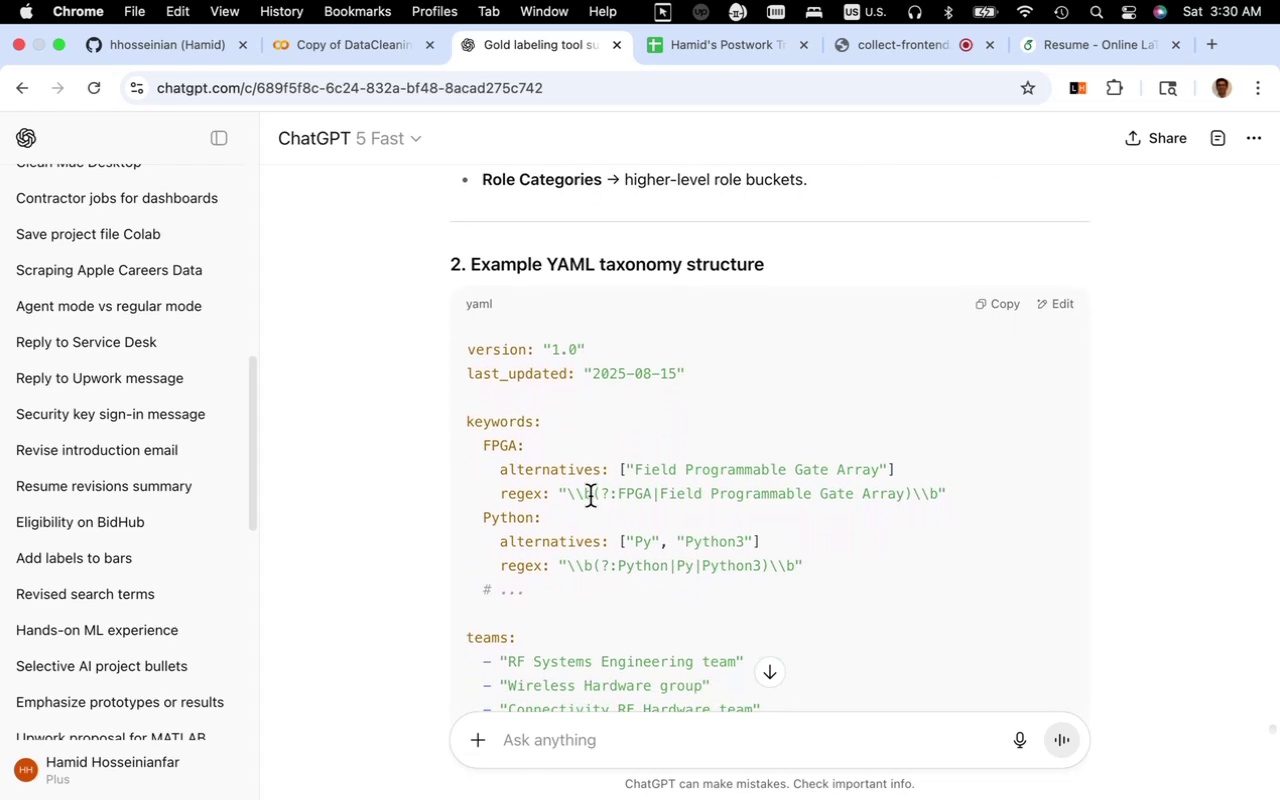 
wait(12.45)
 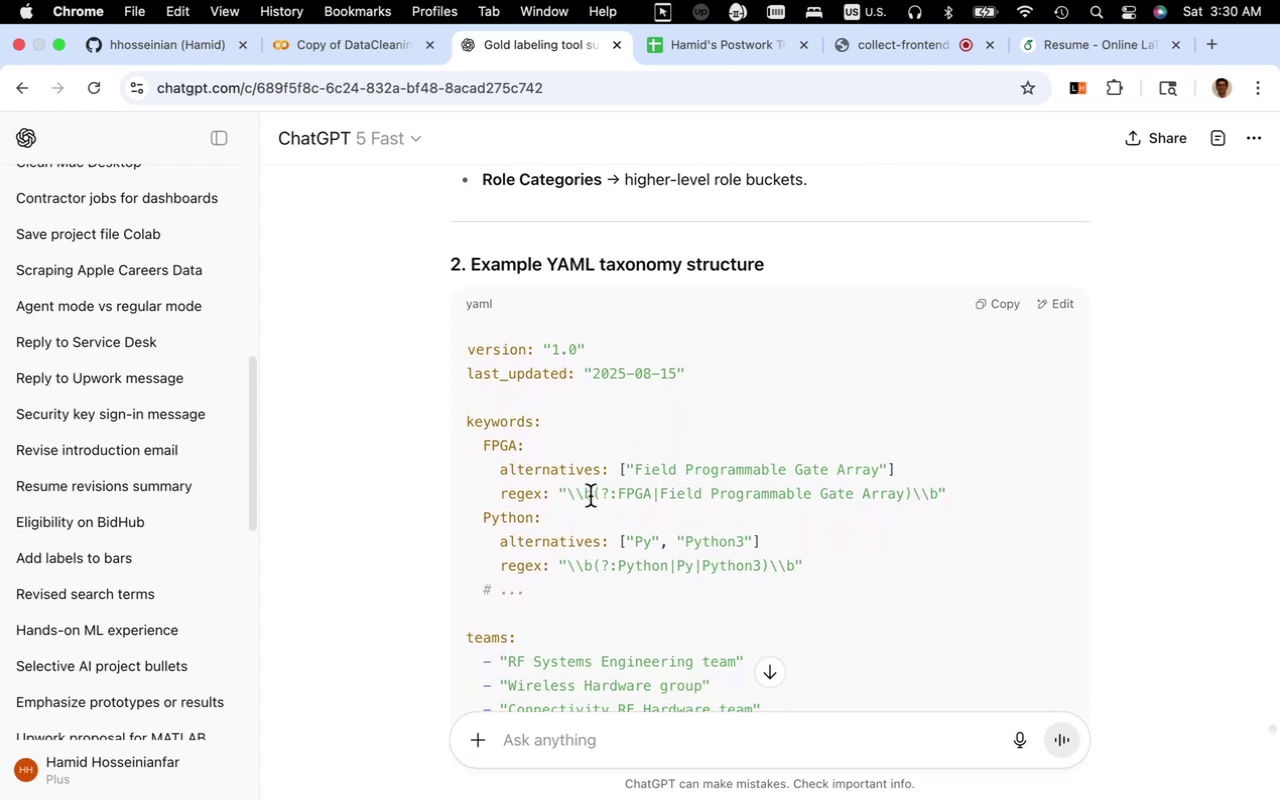 
scroll: coordinate [590, 496], scroll_direction: down, amount: 12.0
 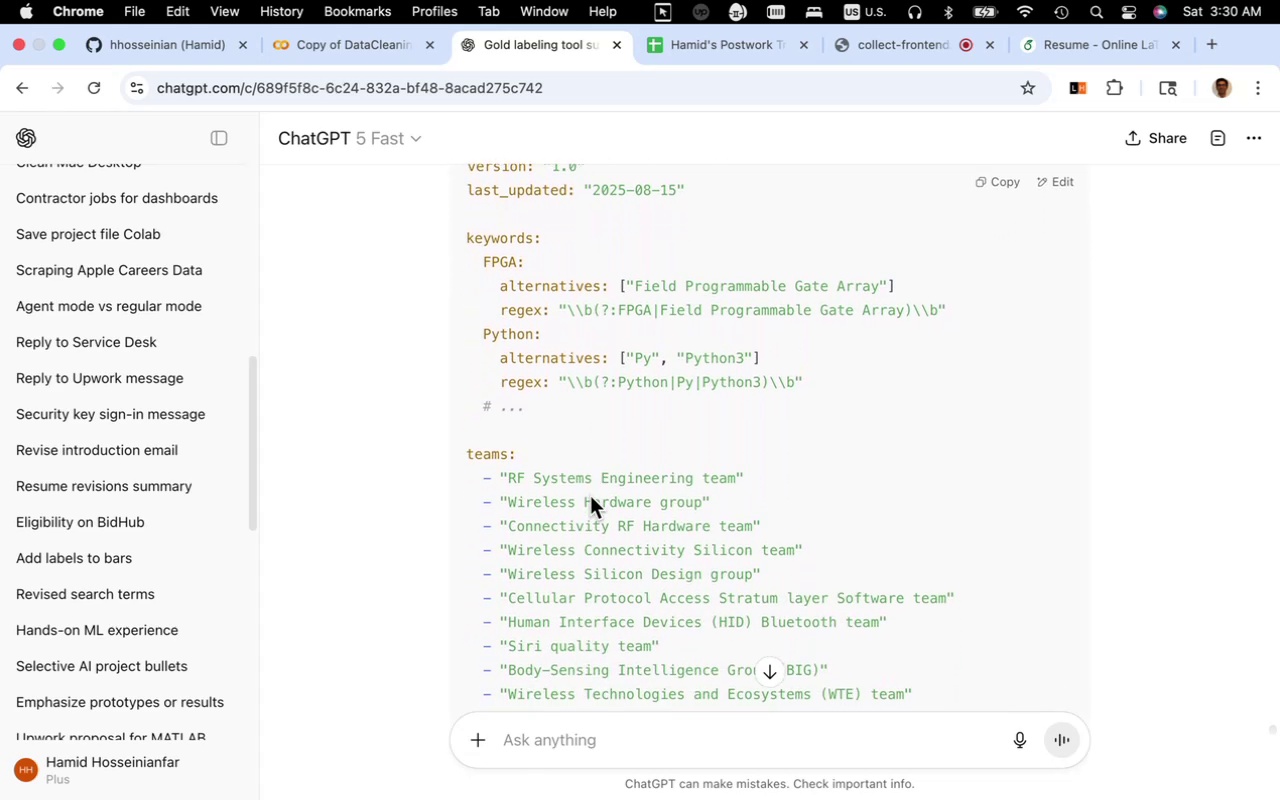 
scroll: coordinate [590, 496], scroll_direction: up, amount: 3.0
 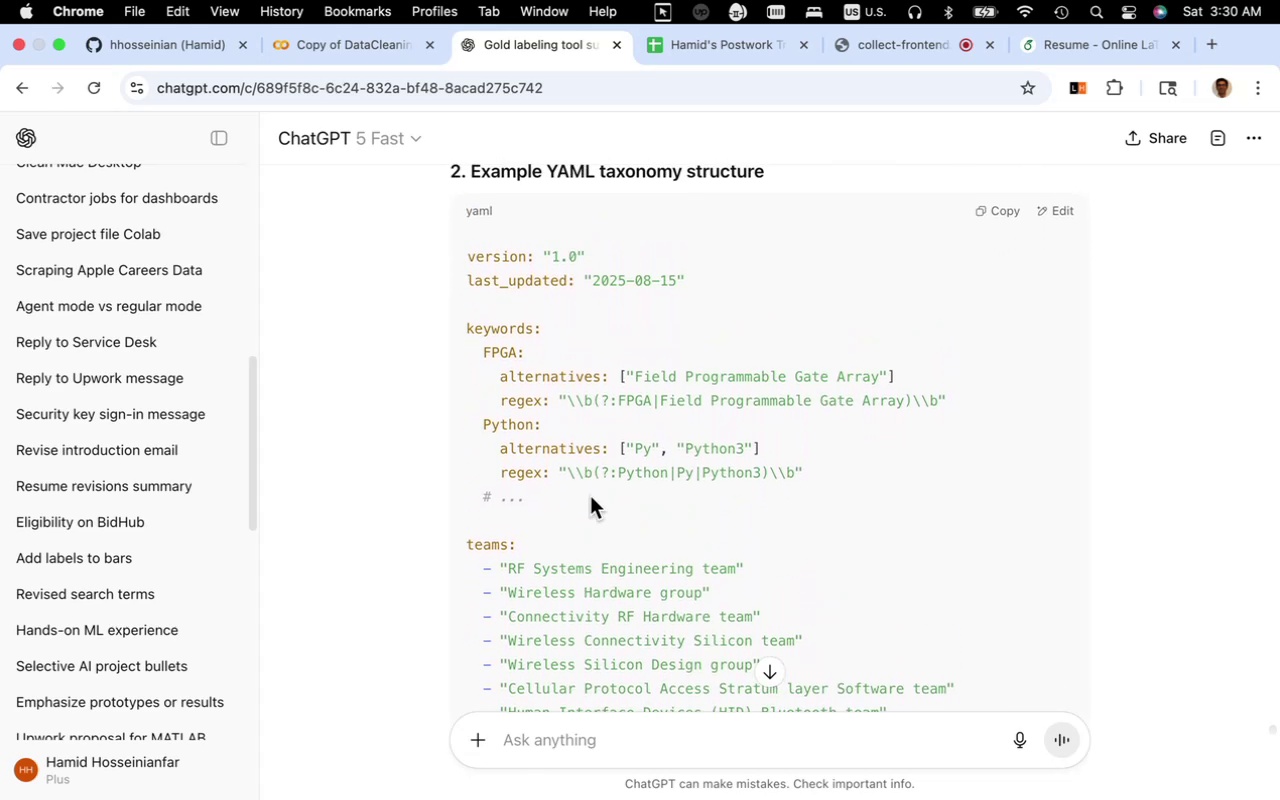 
scroll: coordinate [590, 496], scroll_direction: down, amount: 12.0
 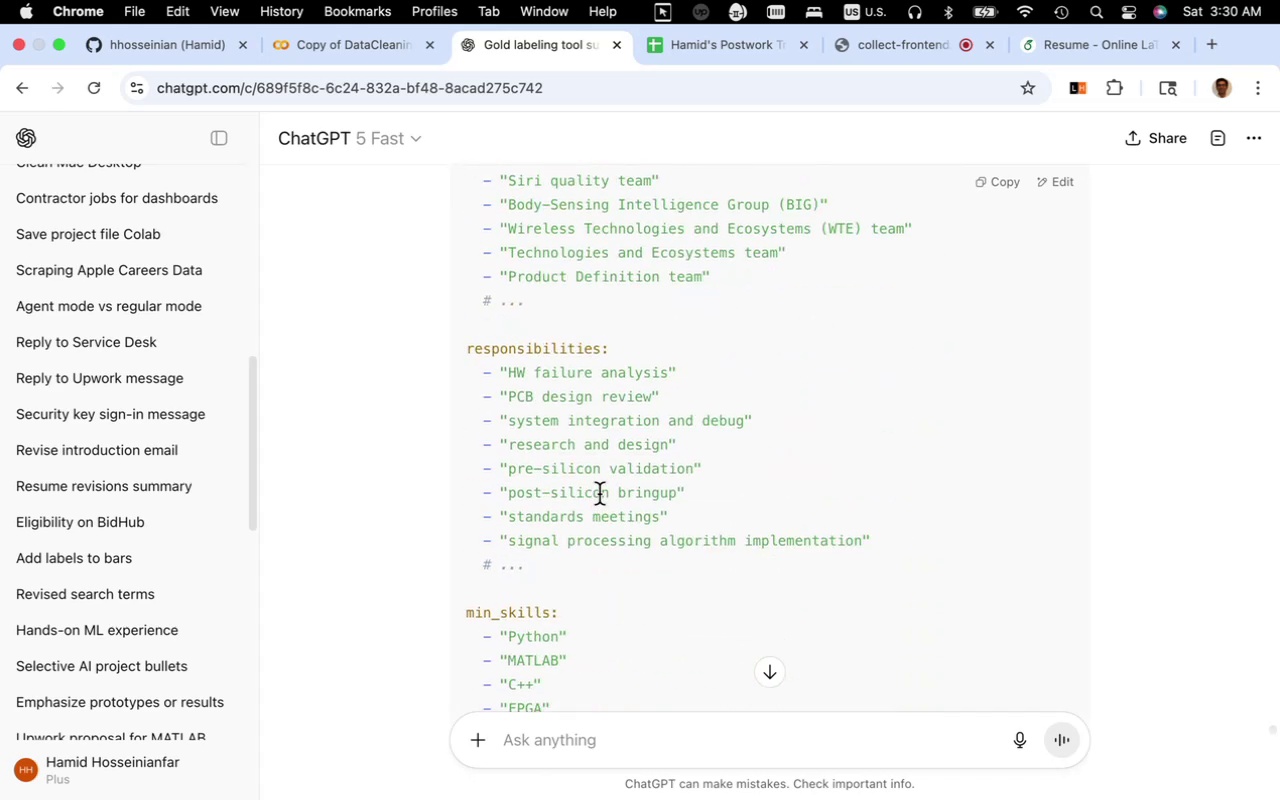 
wait(5.83)
 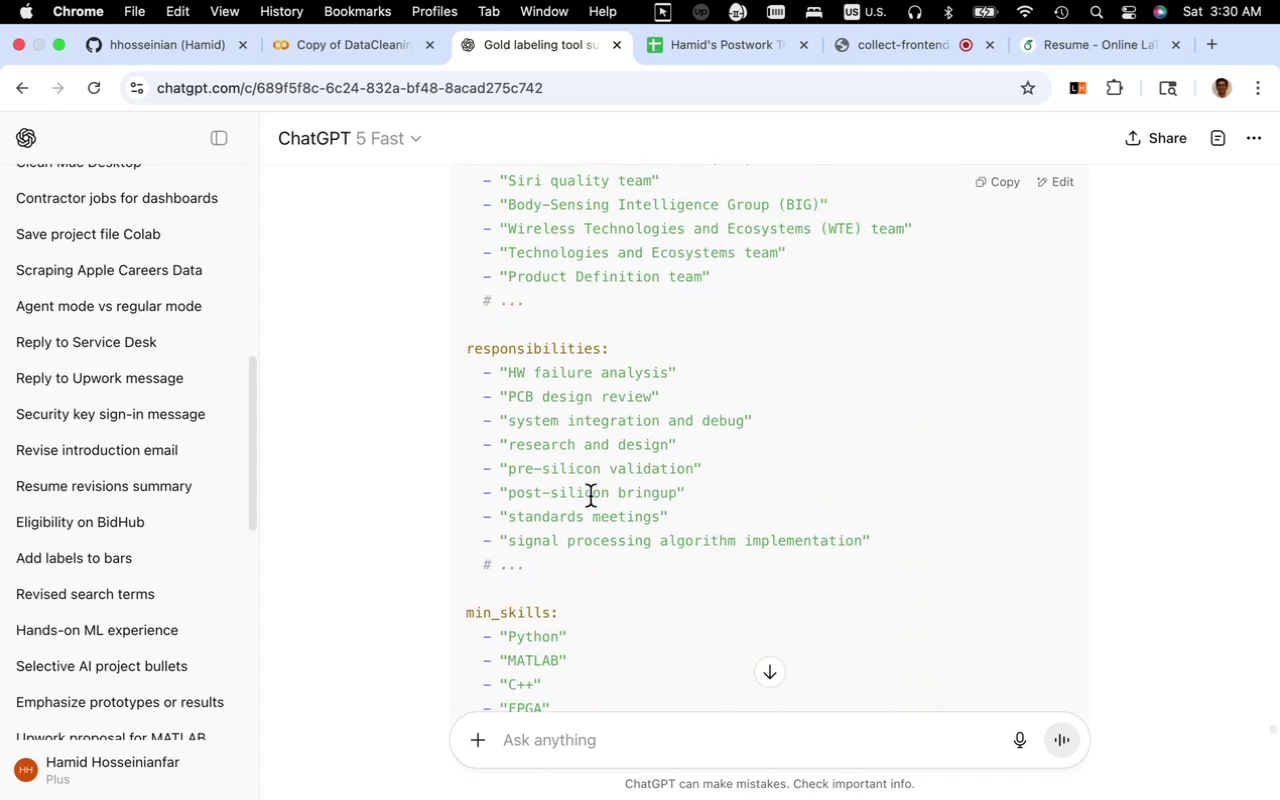 
scroll: coordinate [599, 494], scroll_direction: down, amount: 19.0
 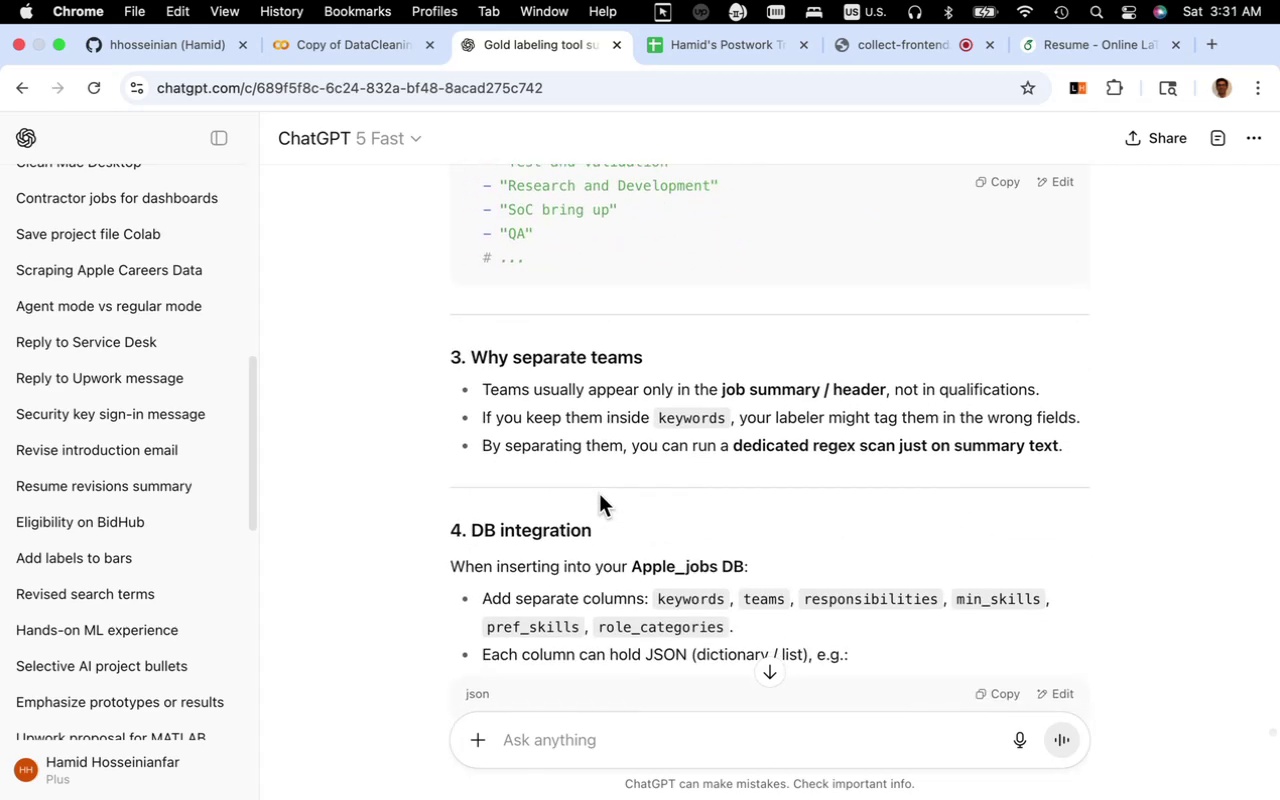 
scroll: coordinate [599, 494], scroll_direction: up, amount: 19.0
 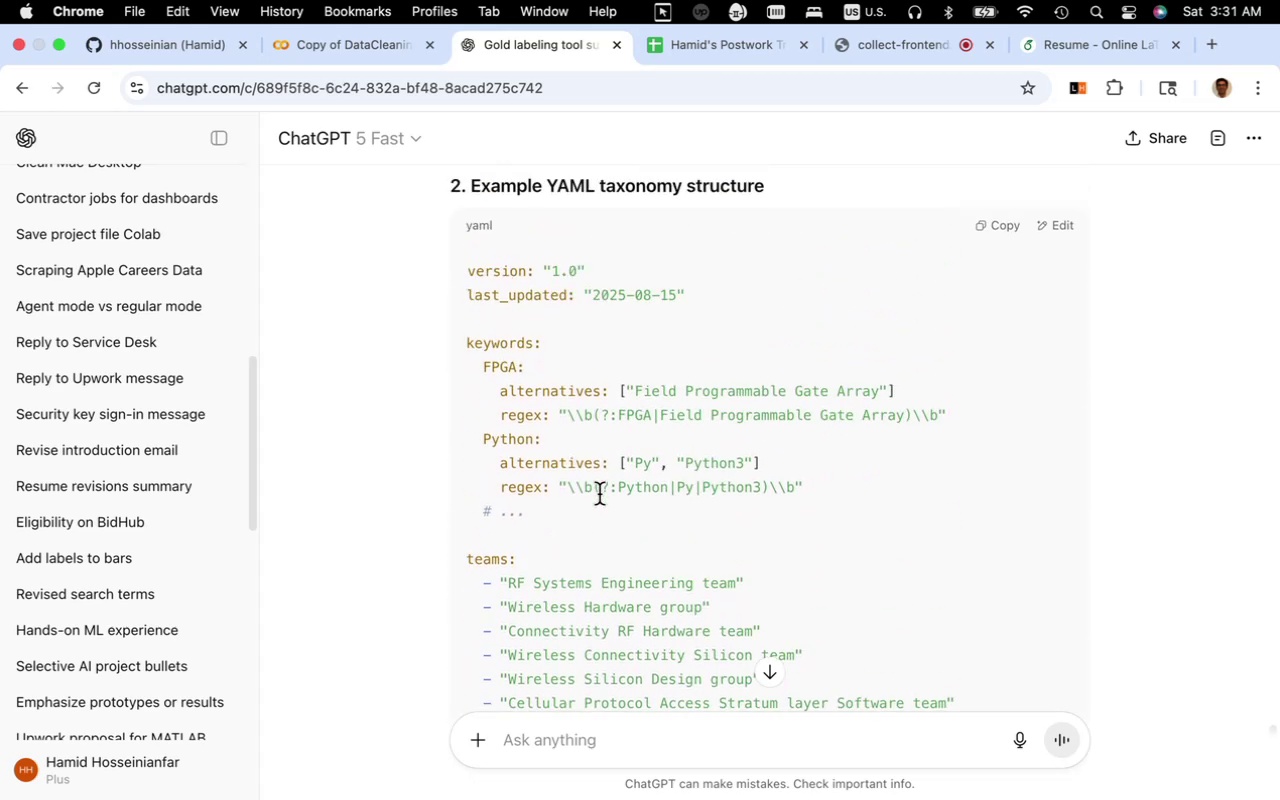 
scroll: coordinate [599, 494], scroll_direction: down, amount: 3.0
 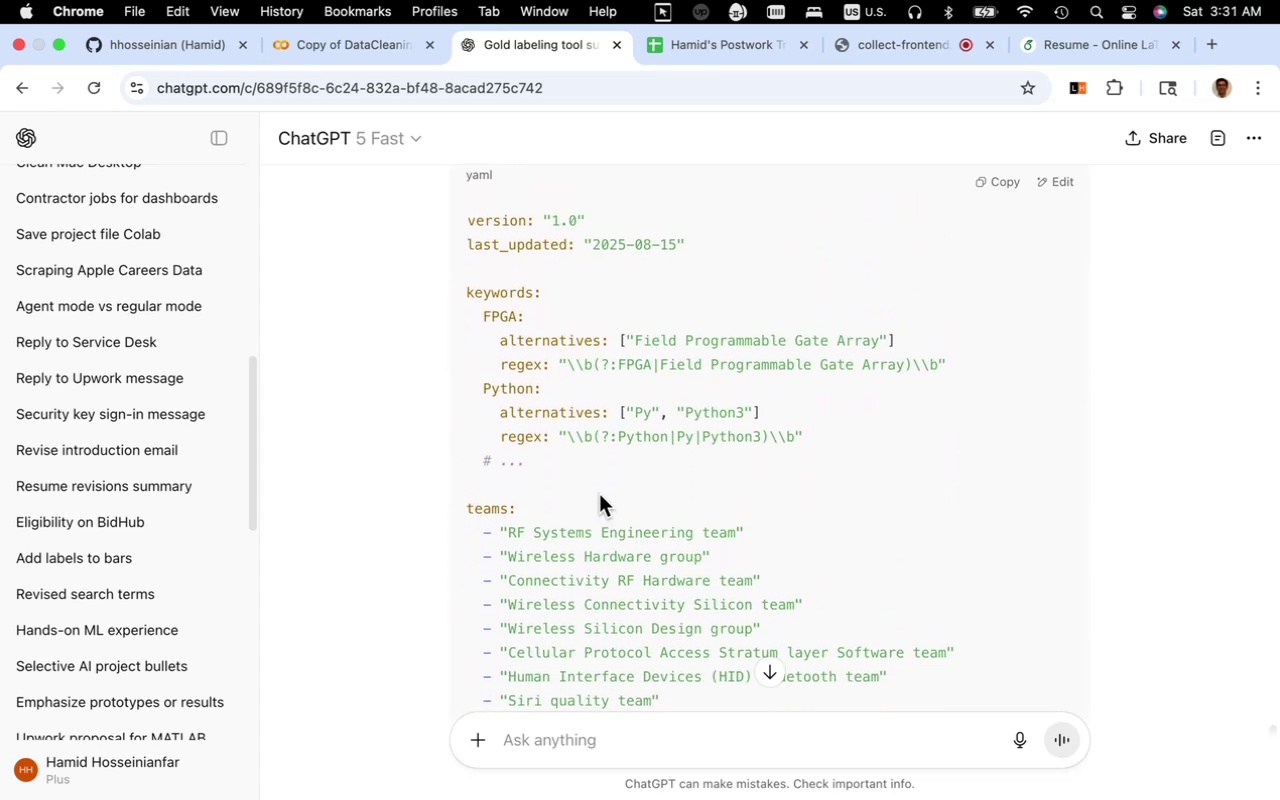 
scroll: coordinate [599, 494], scroll_direction: up, amount: 15.0
 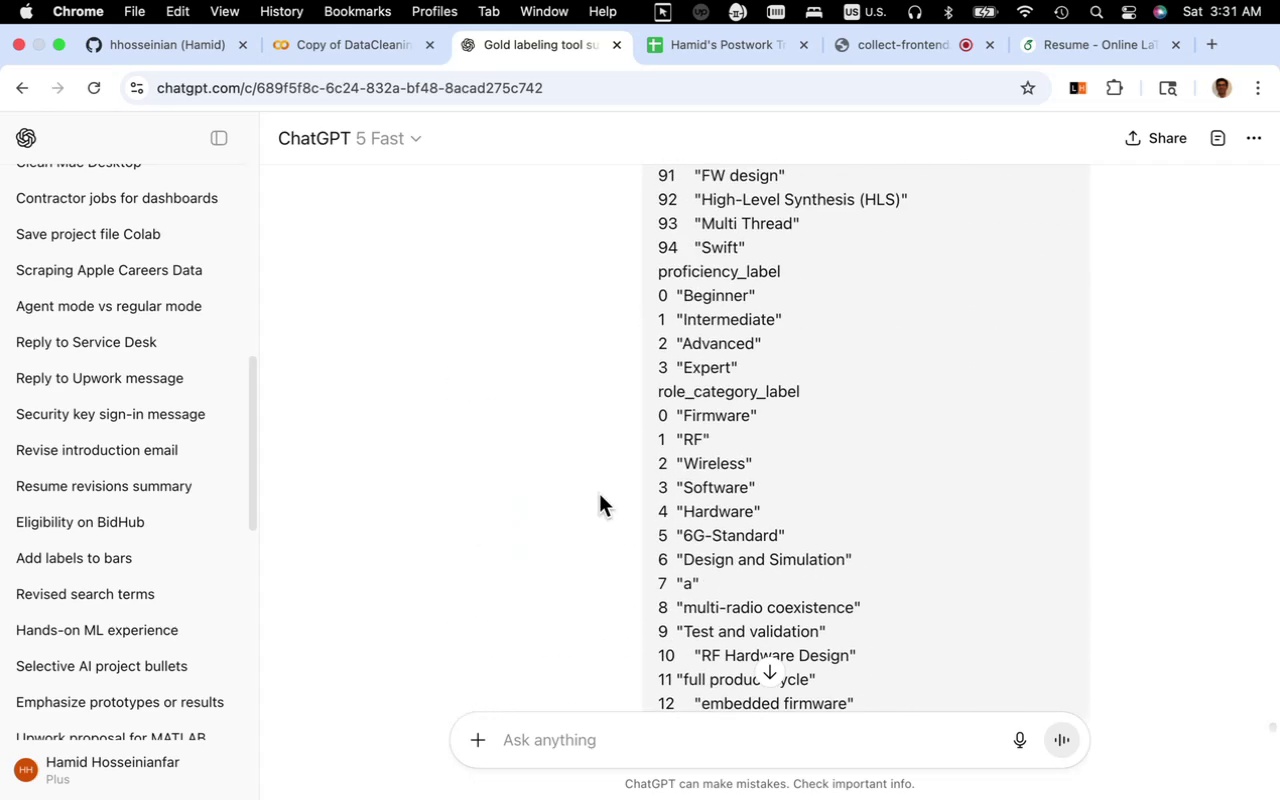 
scroll: coordinate [599, 494], scroll_direction: down, amount: 32.0
 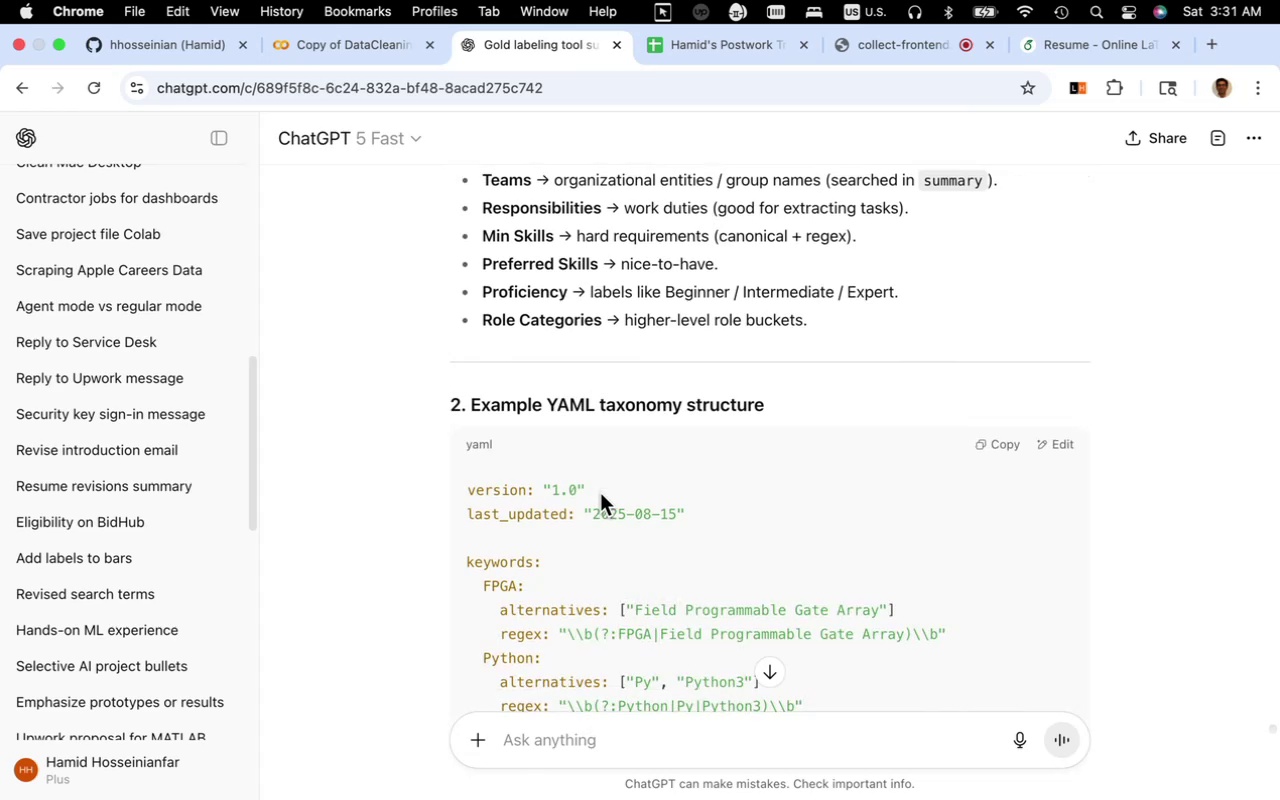 
wait(5.11)
 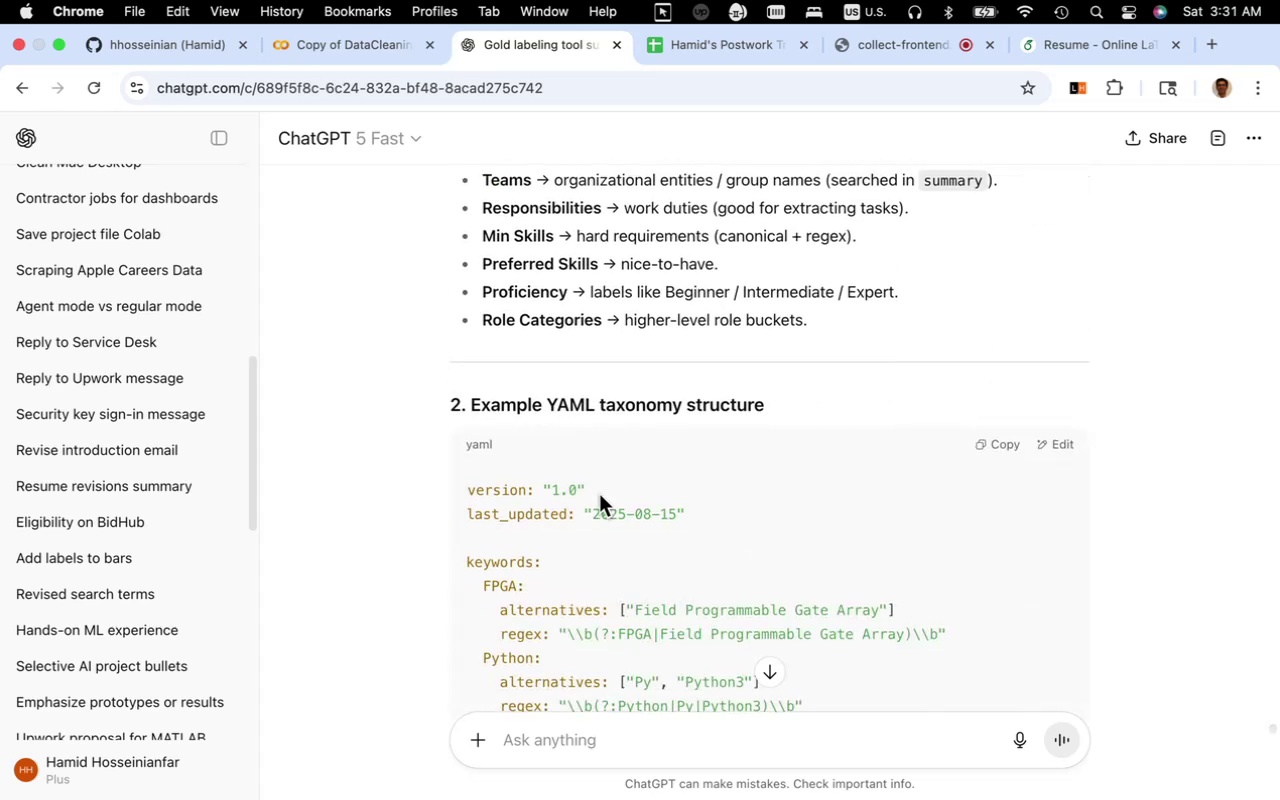 
scroll: coordinate [600, 494], scroll_direction: down, amount: 38.0
 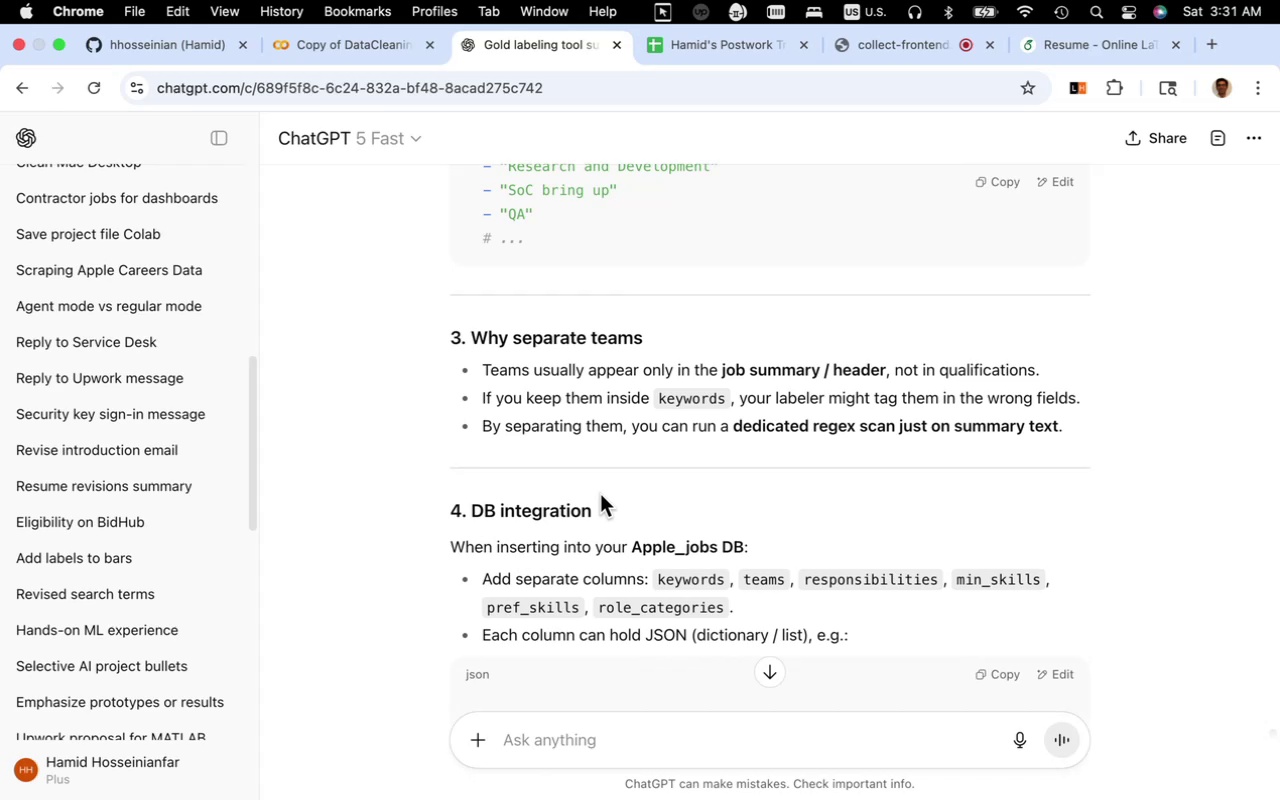 
wait(13.81)
 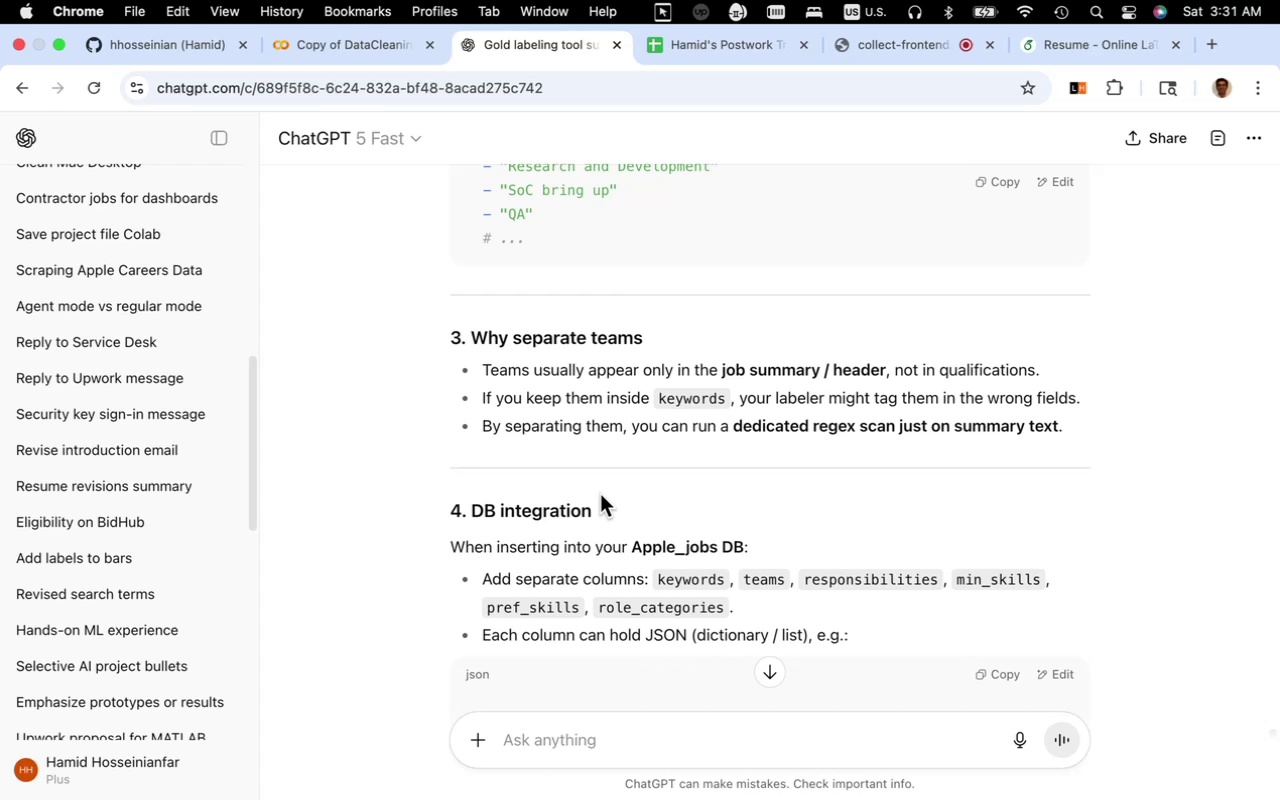 
scroll: coordinate [593, 461], scroll_direction: down, amount: 11.0
 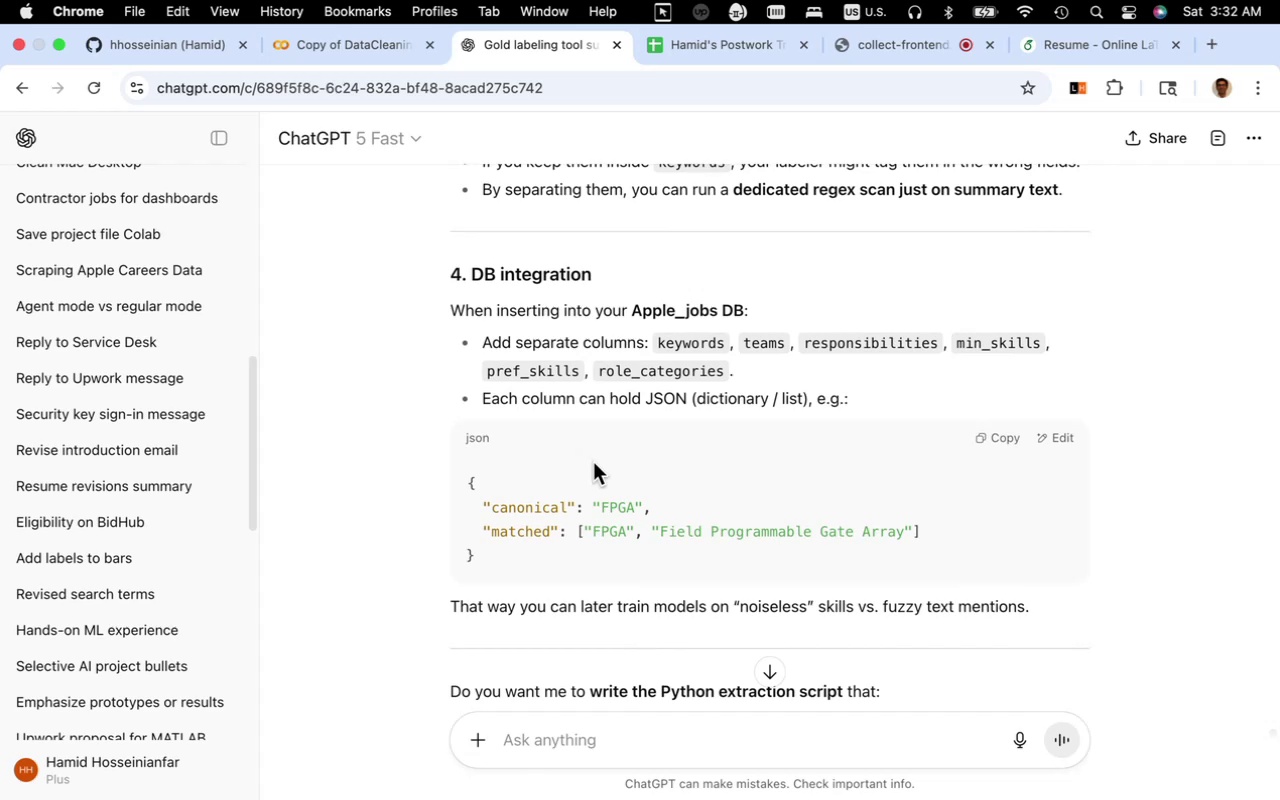 
wait(17.97)
 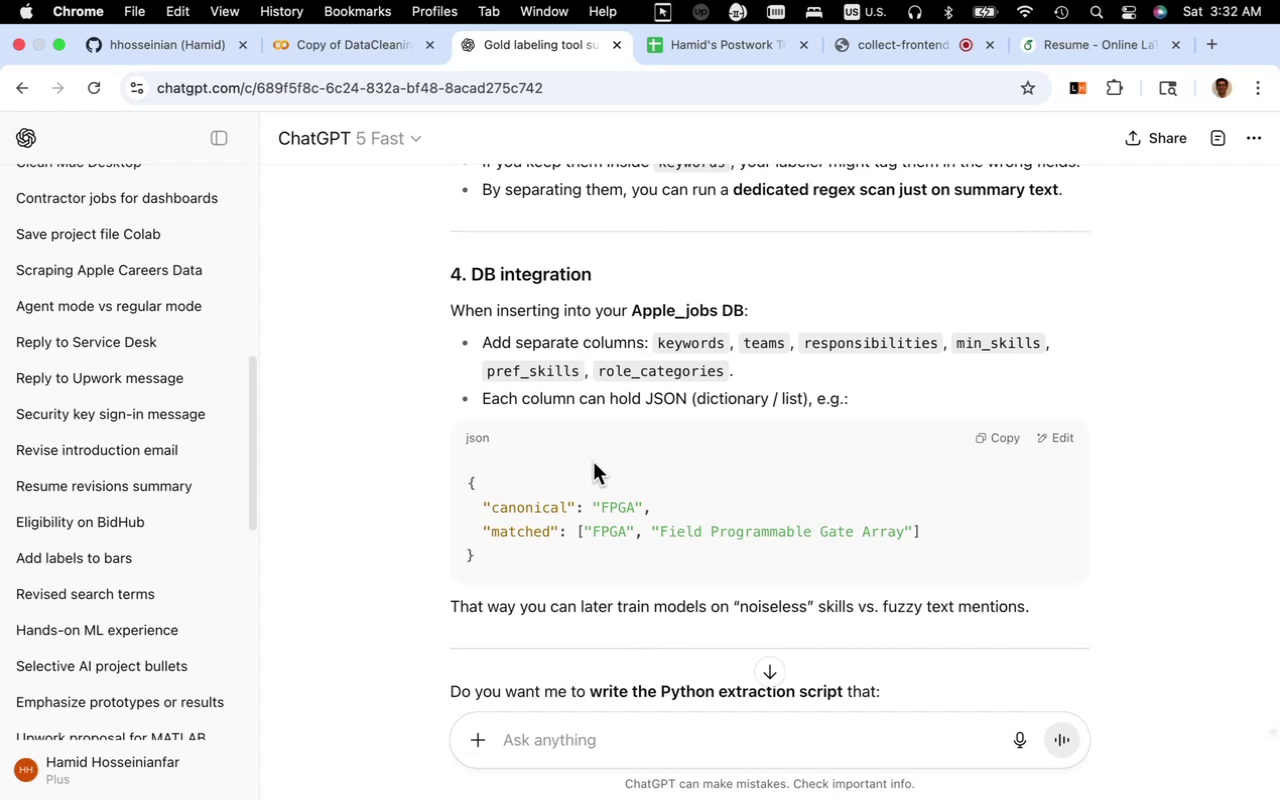 
scroll: coordinate [600, 470], scroll_direction: down, amount: 5.0
 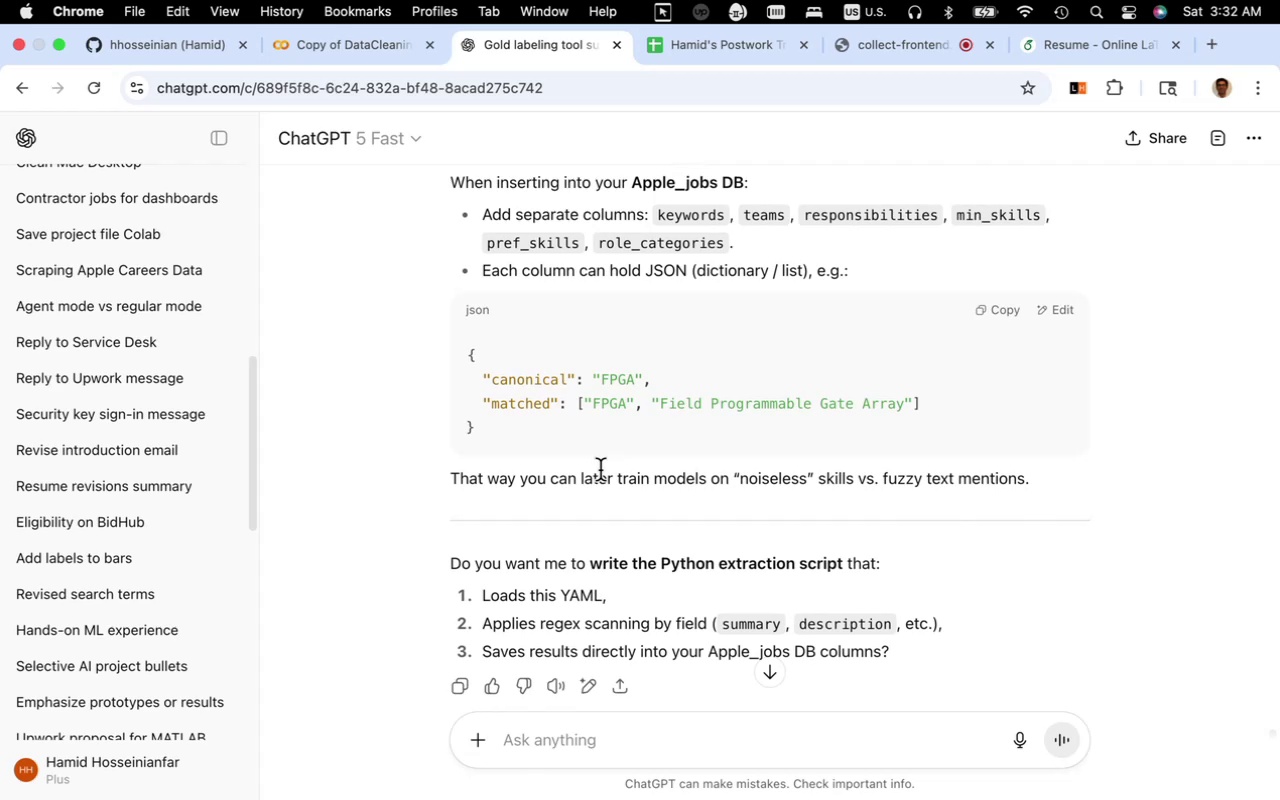 
wait(10.73)
 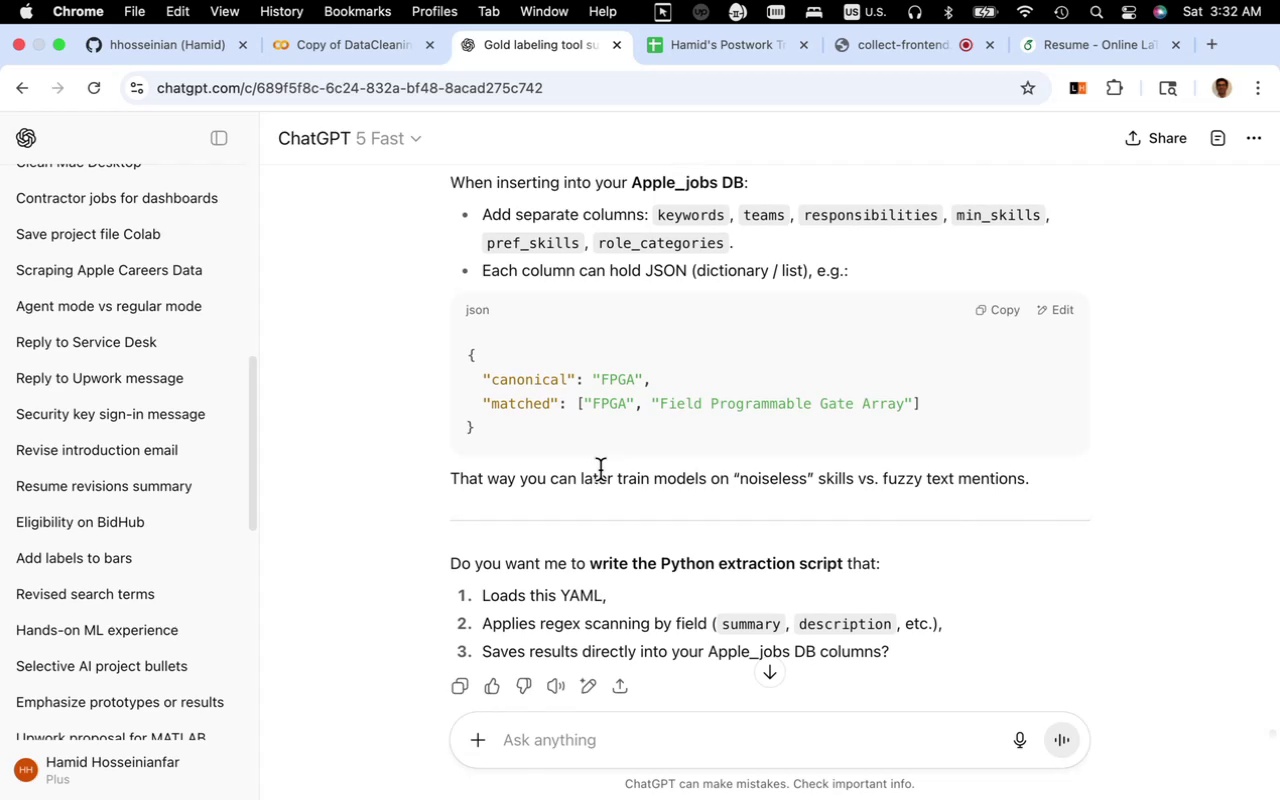 
scroll: coordinate [655, 499], scroll_direction: down, amount: 4.0
 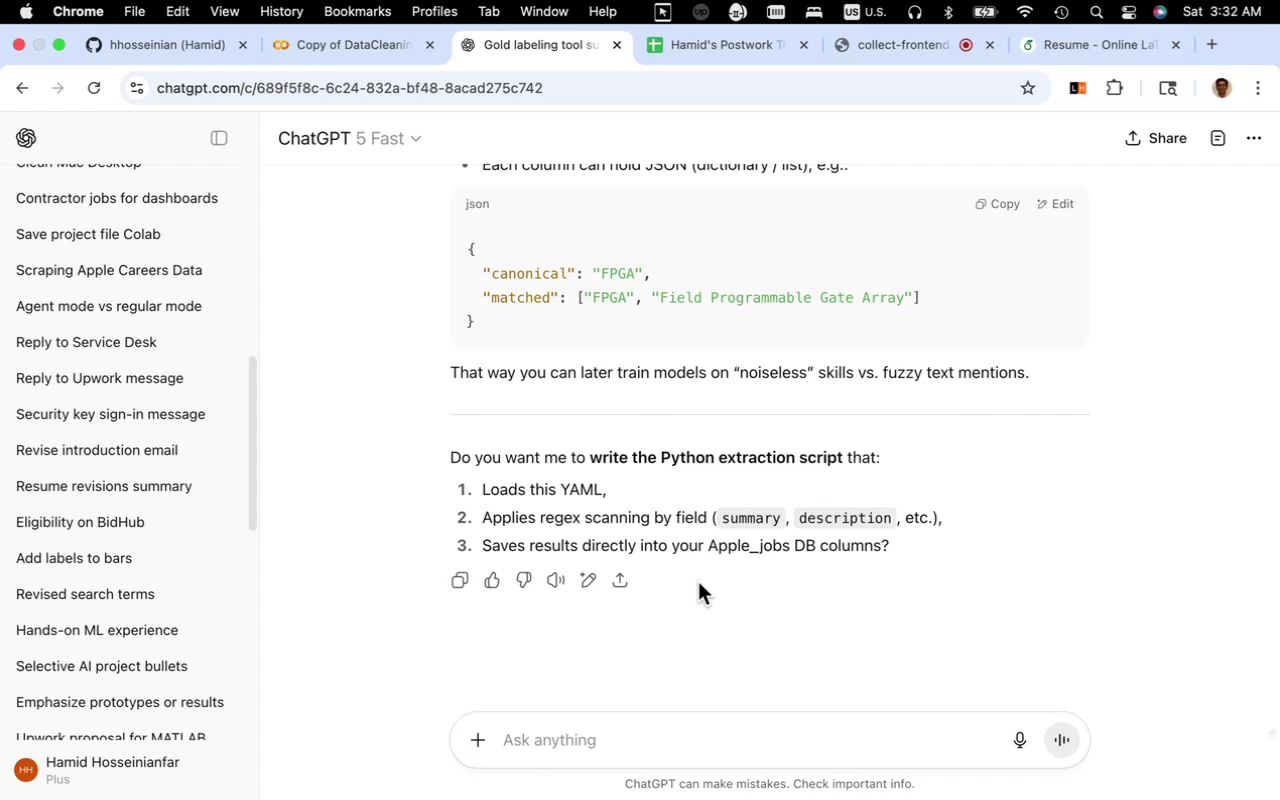 
wait(10.19)
 